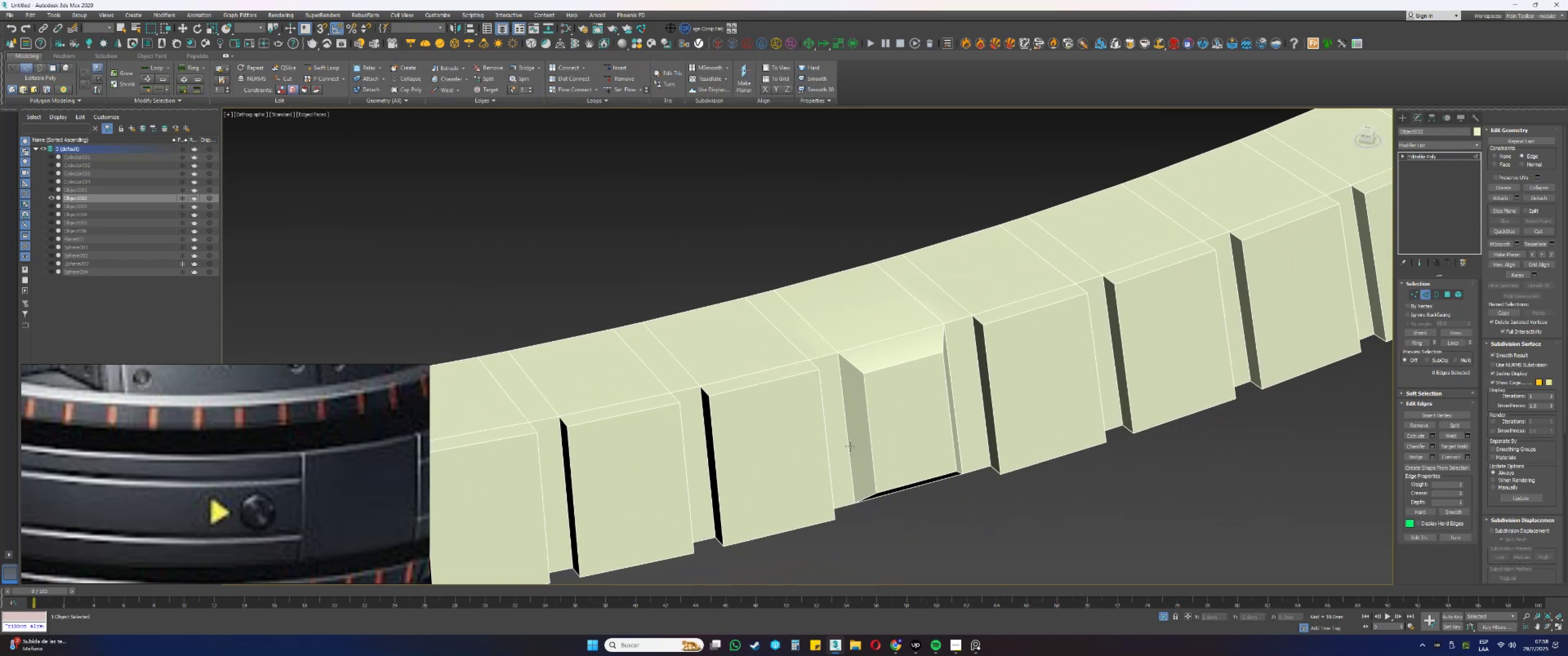 
key(Control+ControlLeft)
 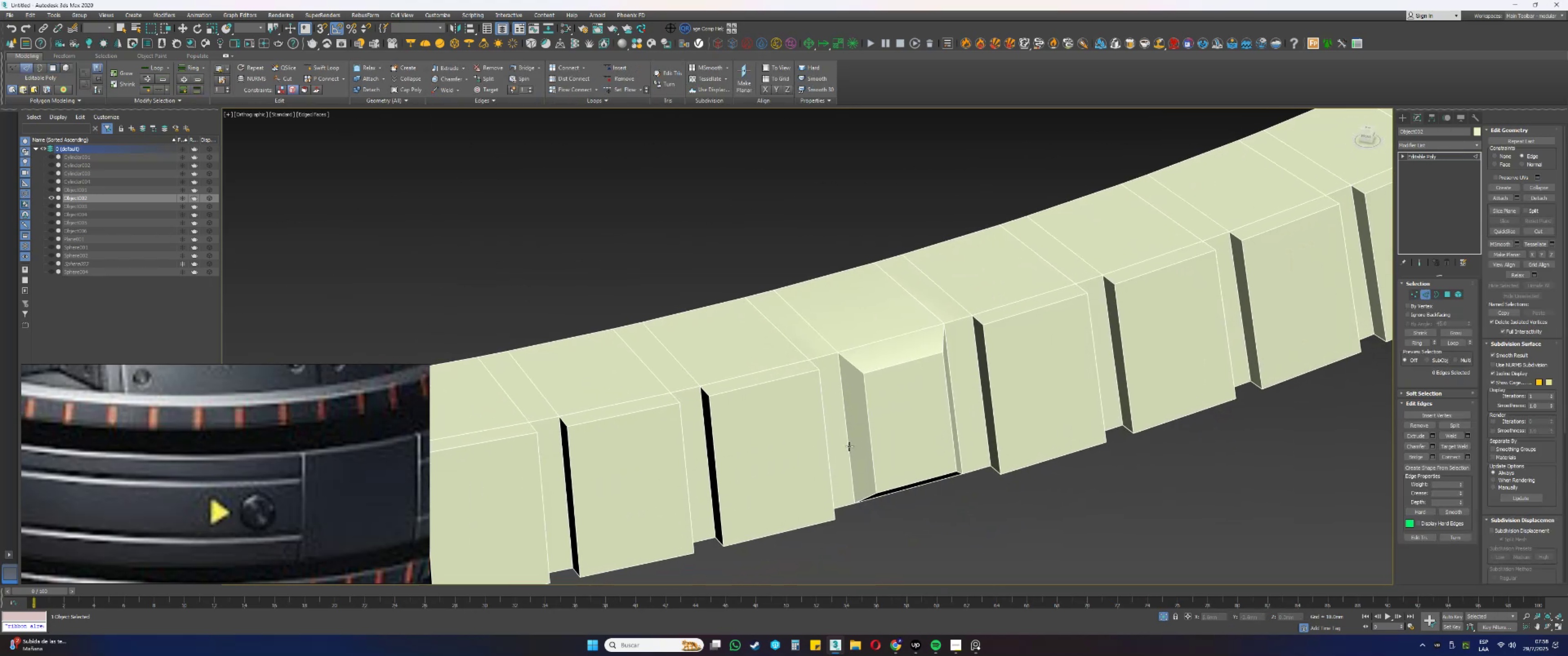 
key(Control+Z)
 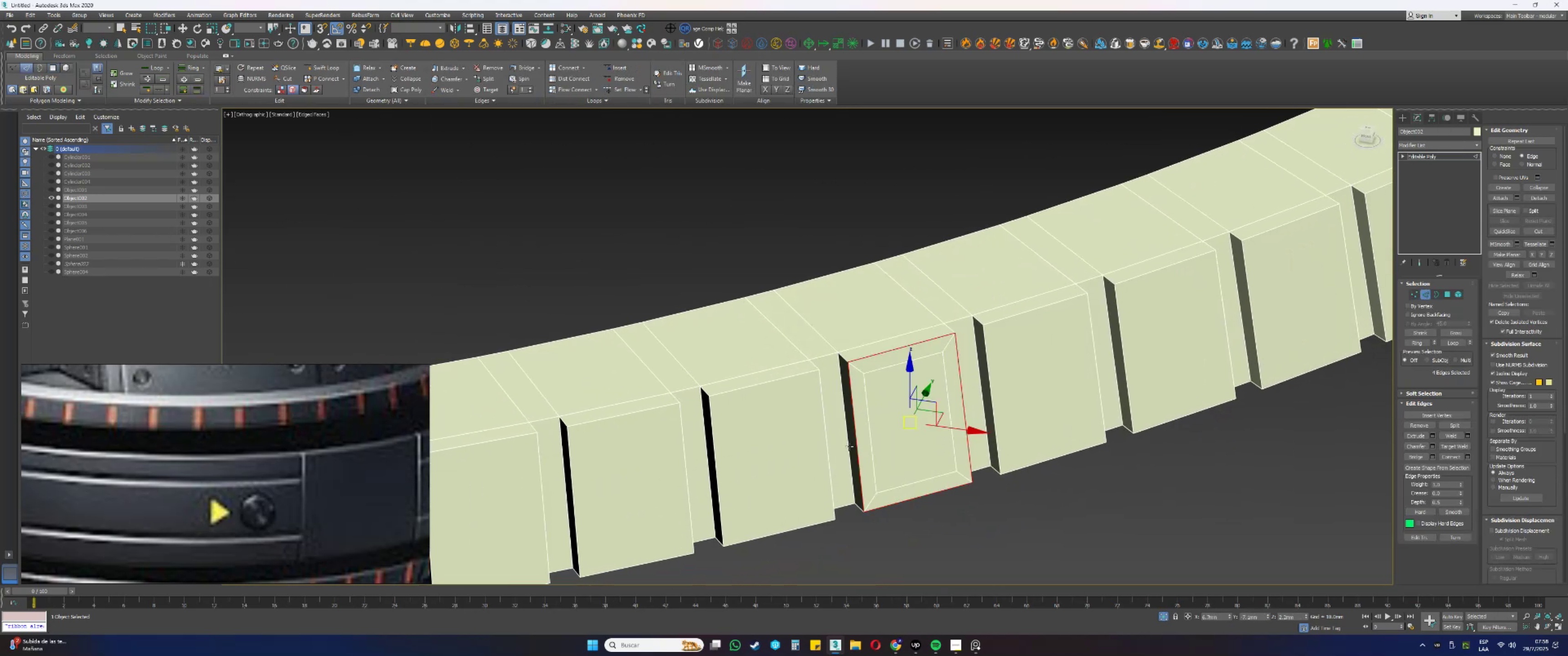 
key(Control+ControlLeft)
 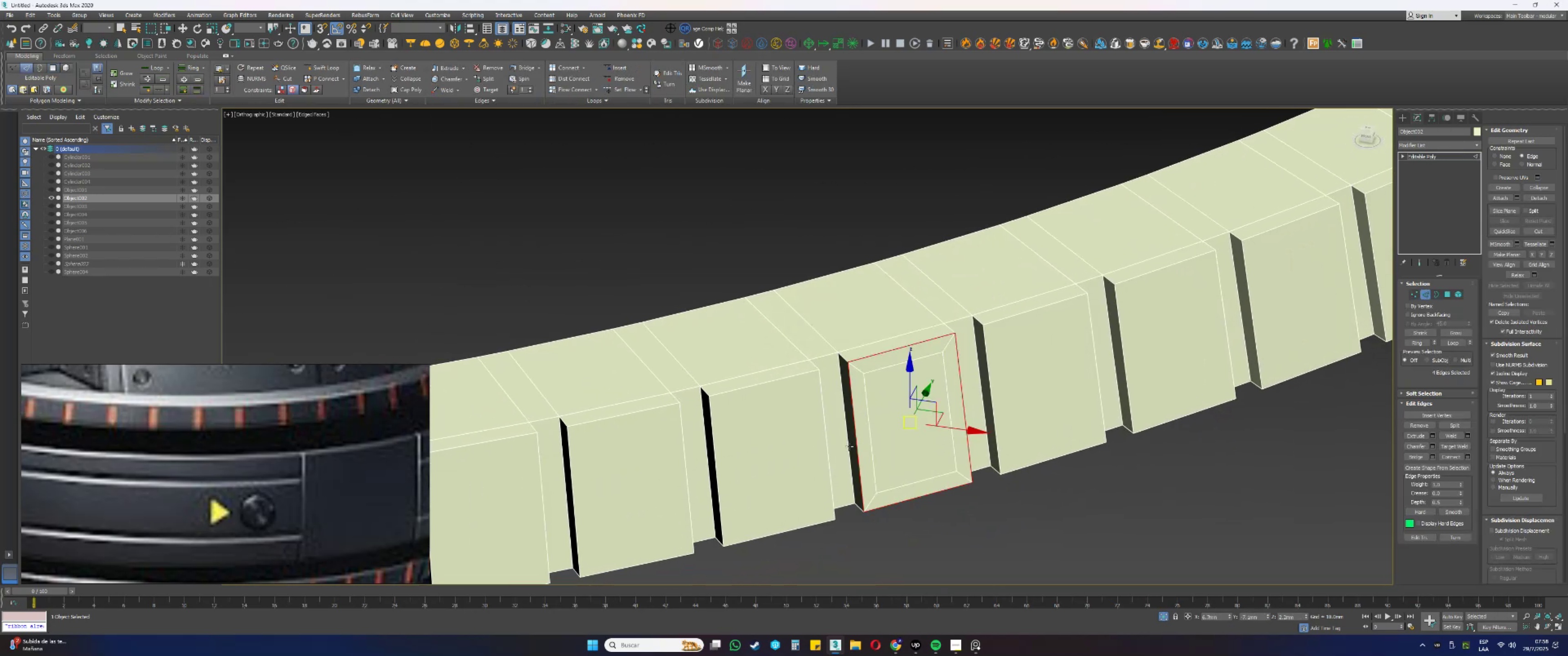 
key(Control+Z)
 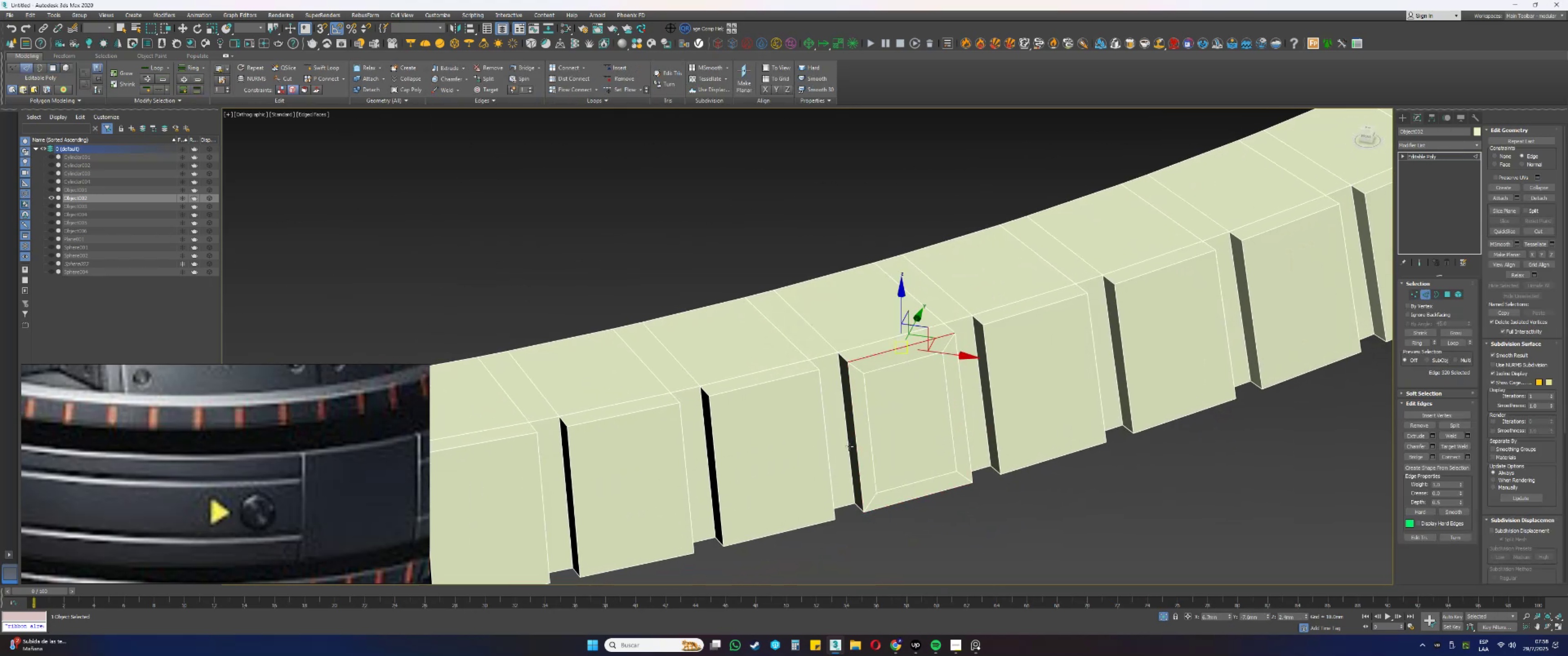 
key(Control+ControlLeft)
 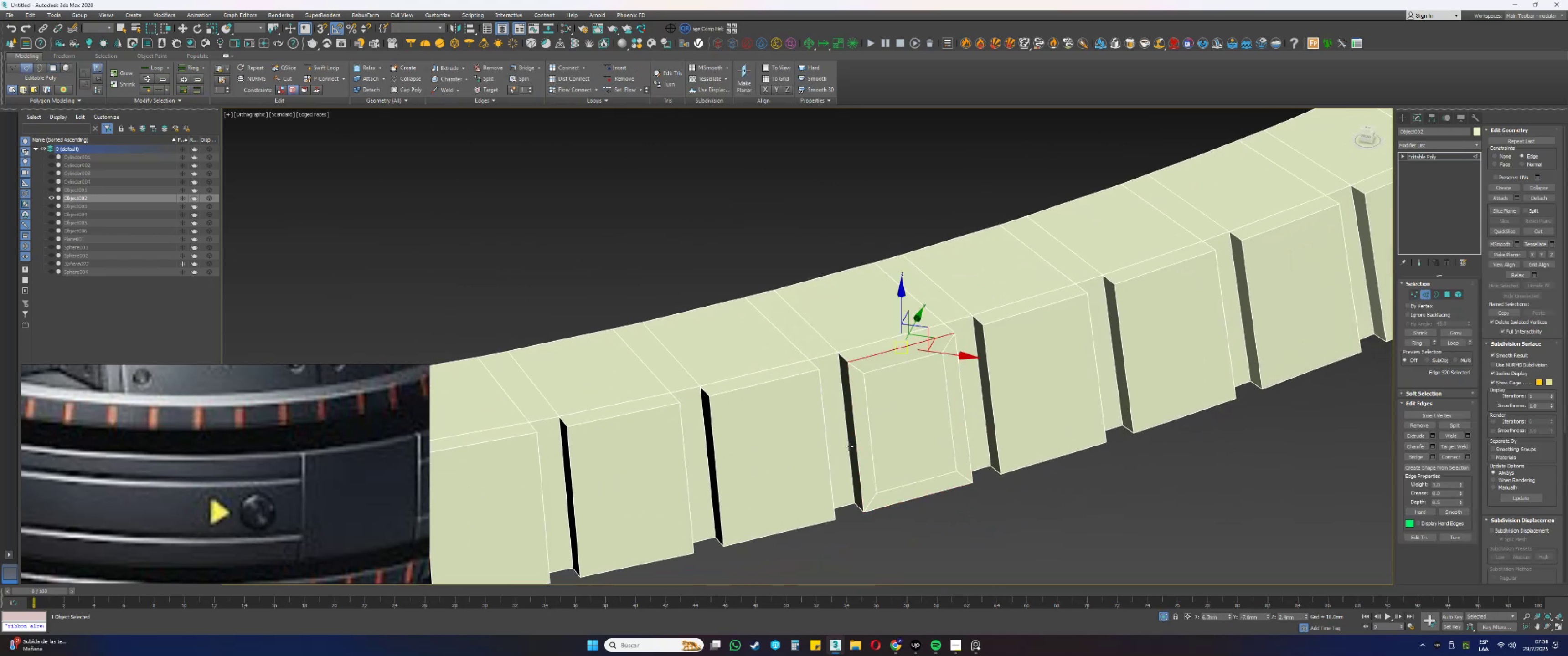 
key(Control+Z)
 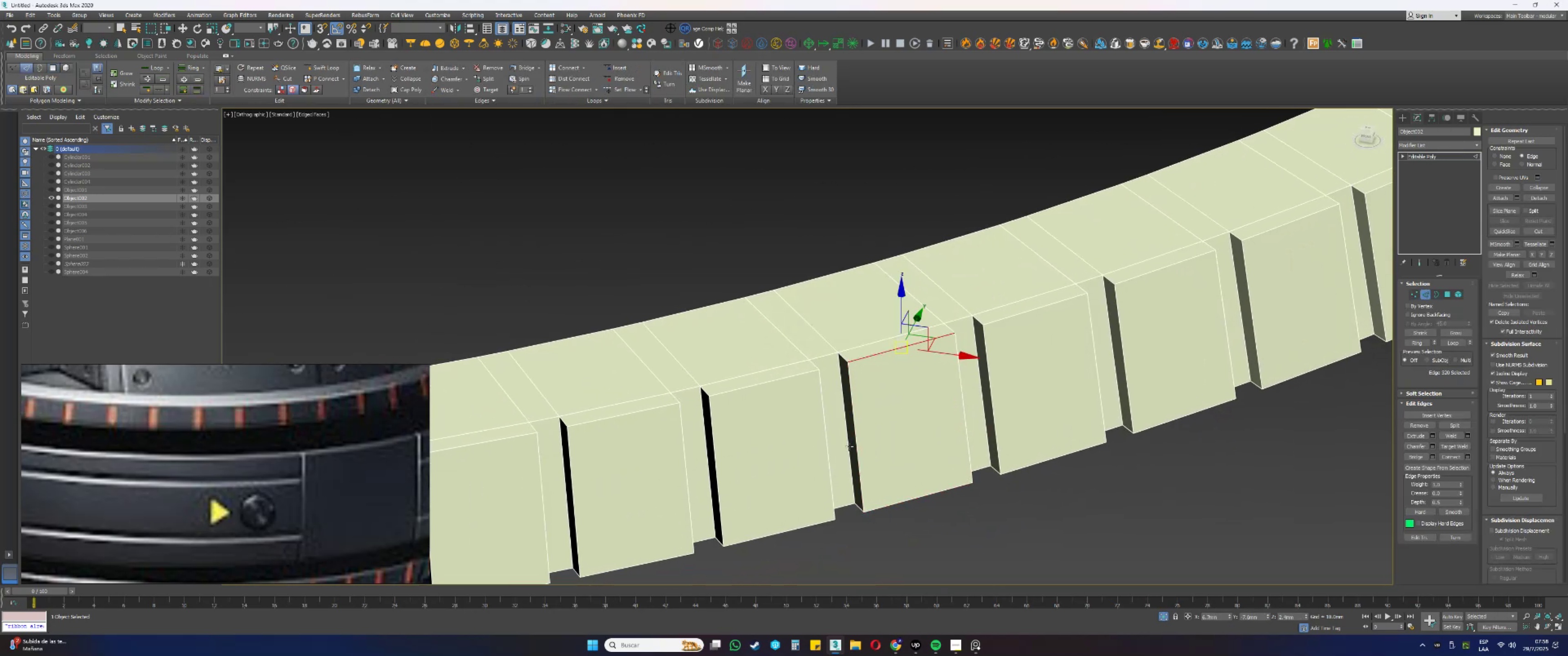 
key(Control+ControlLeft)
 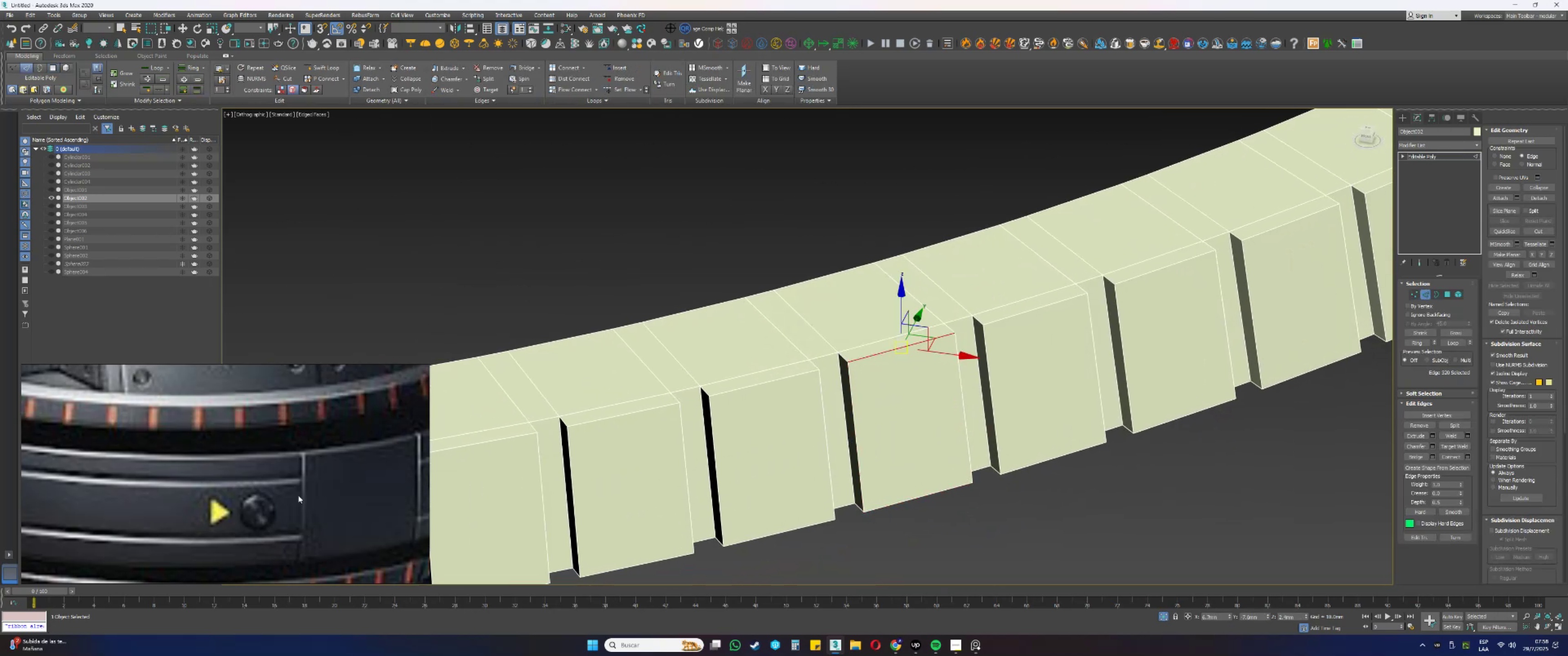 
key(Control+ControlLeft)
 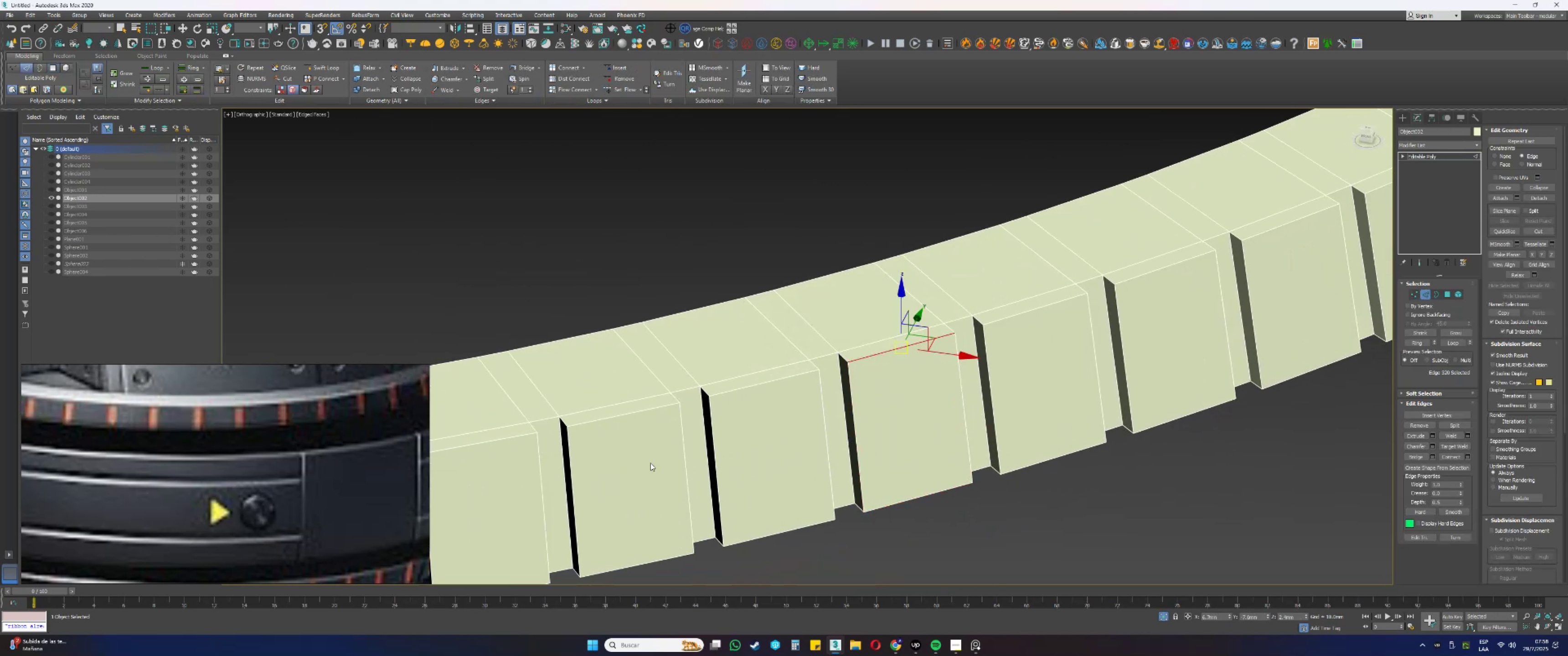 
key(Control+S)
 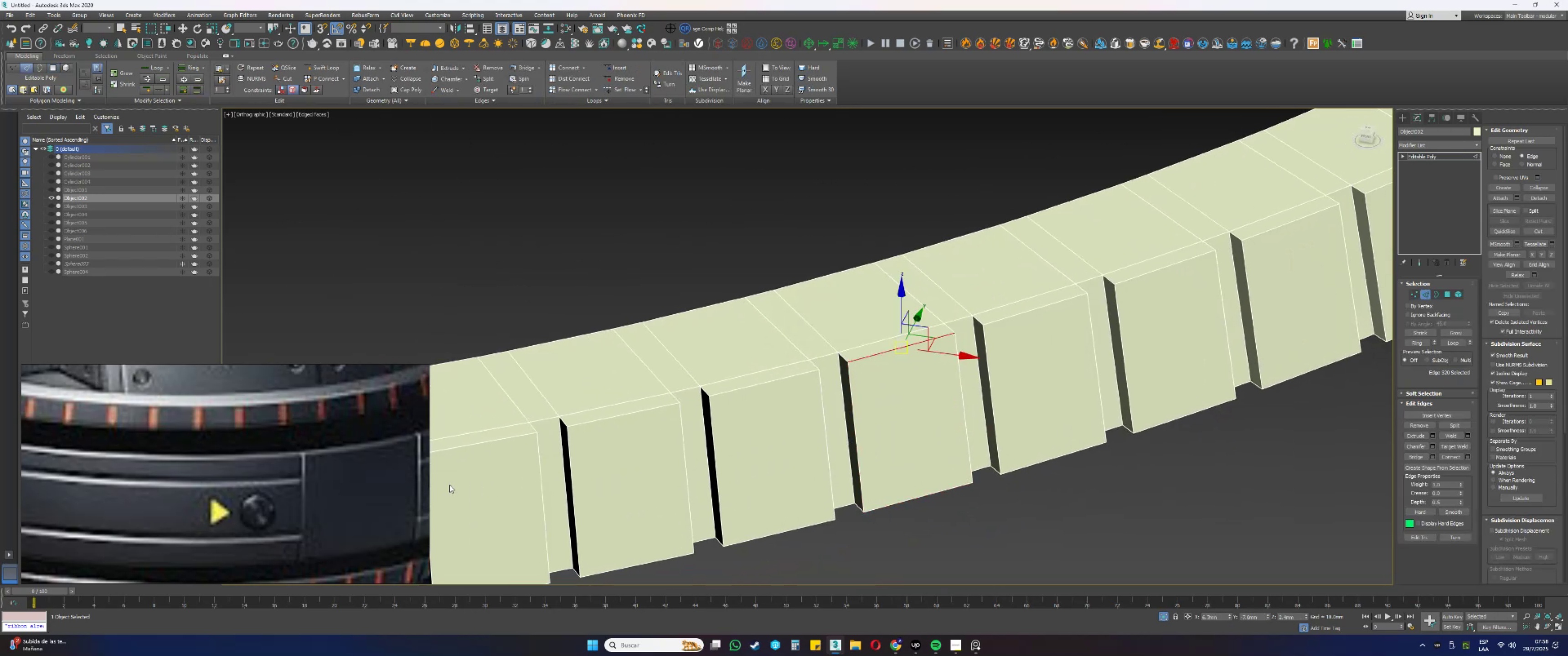 
scroll: coordinate [386, 461], scroll_direction: down, amount: 5.0
 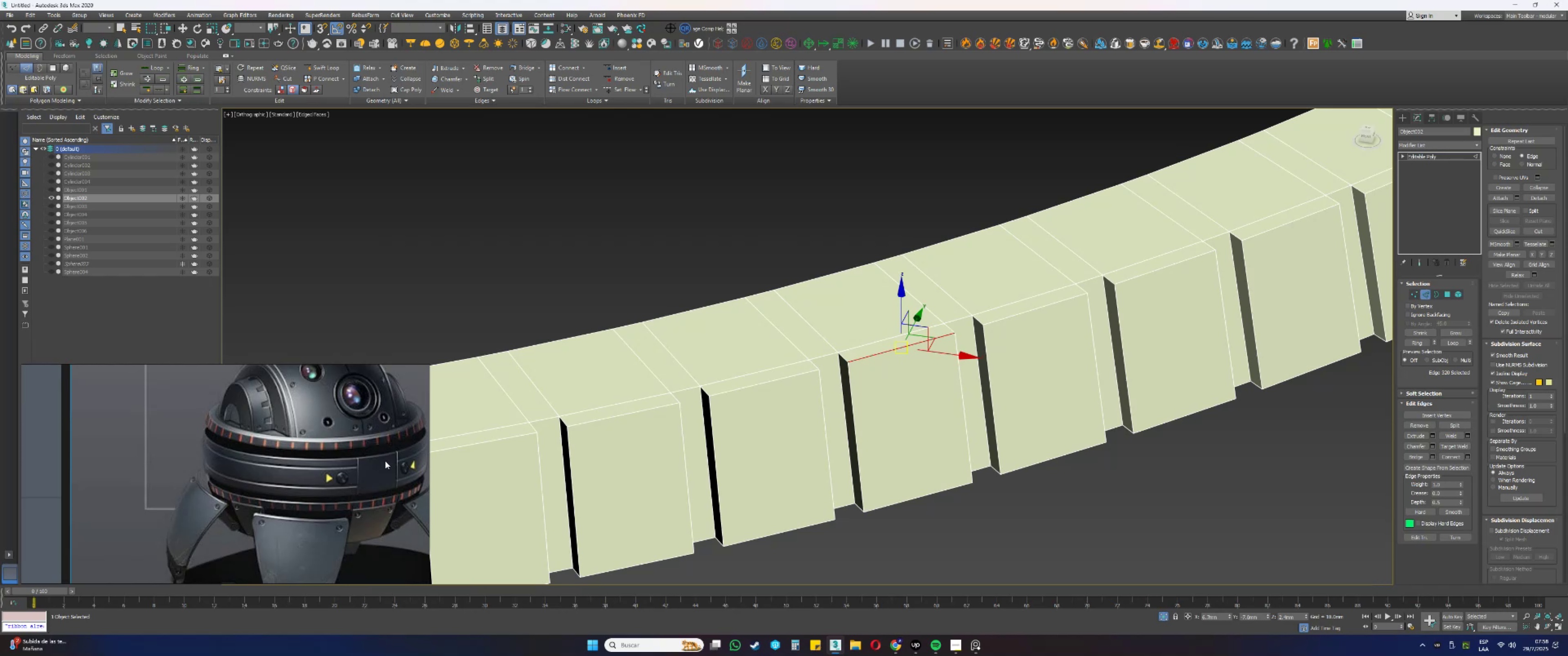 
scroll: coordinate [351, 495], scroll_direction: up, amount: 3.0
 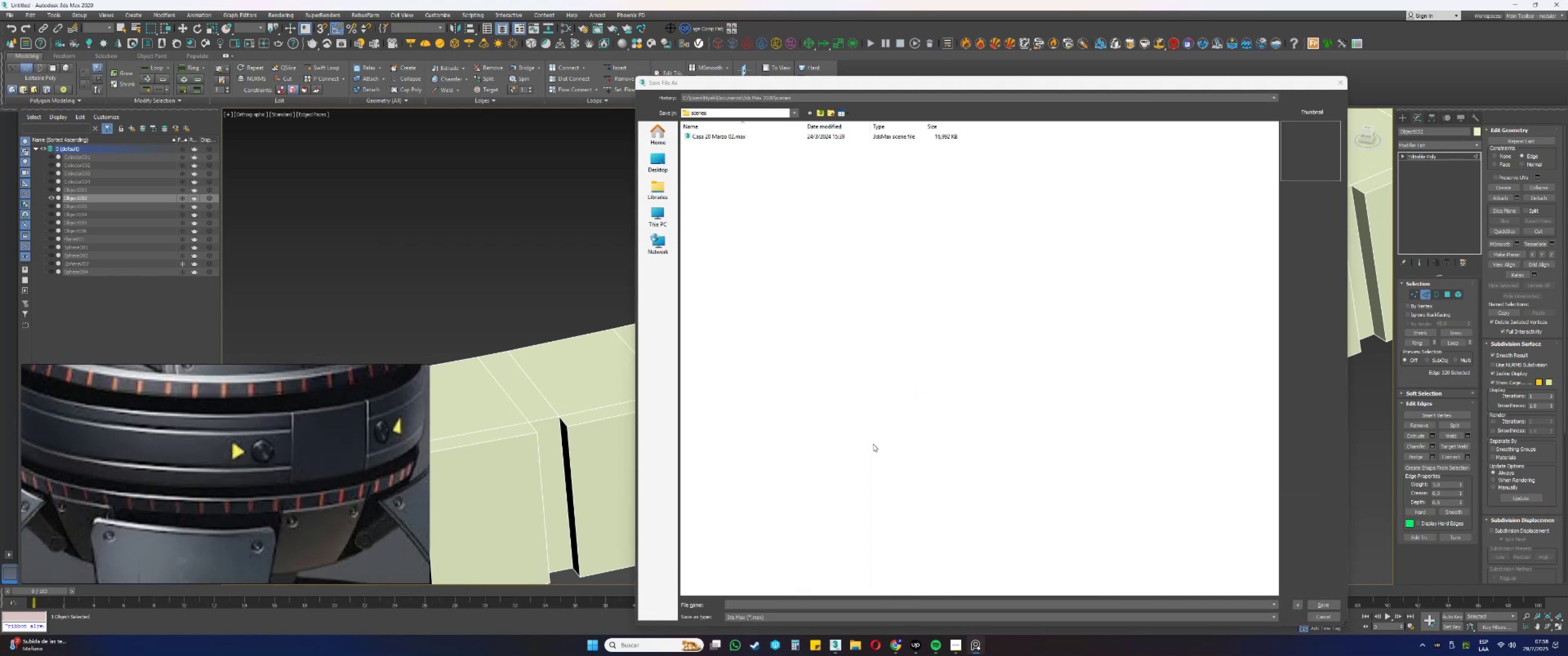 
wait(7.16)
 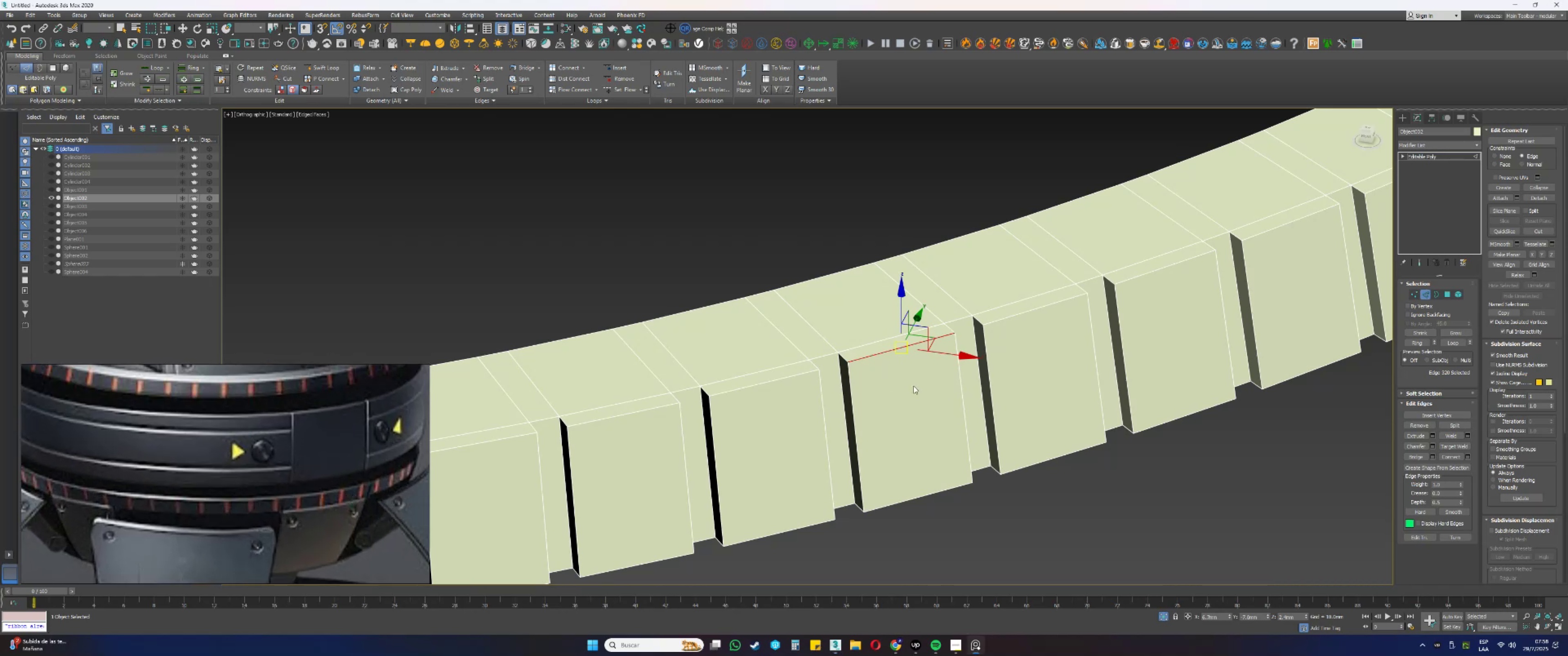 
left_click([661, 209])
 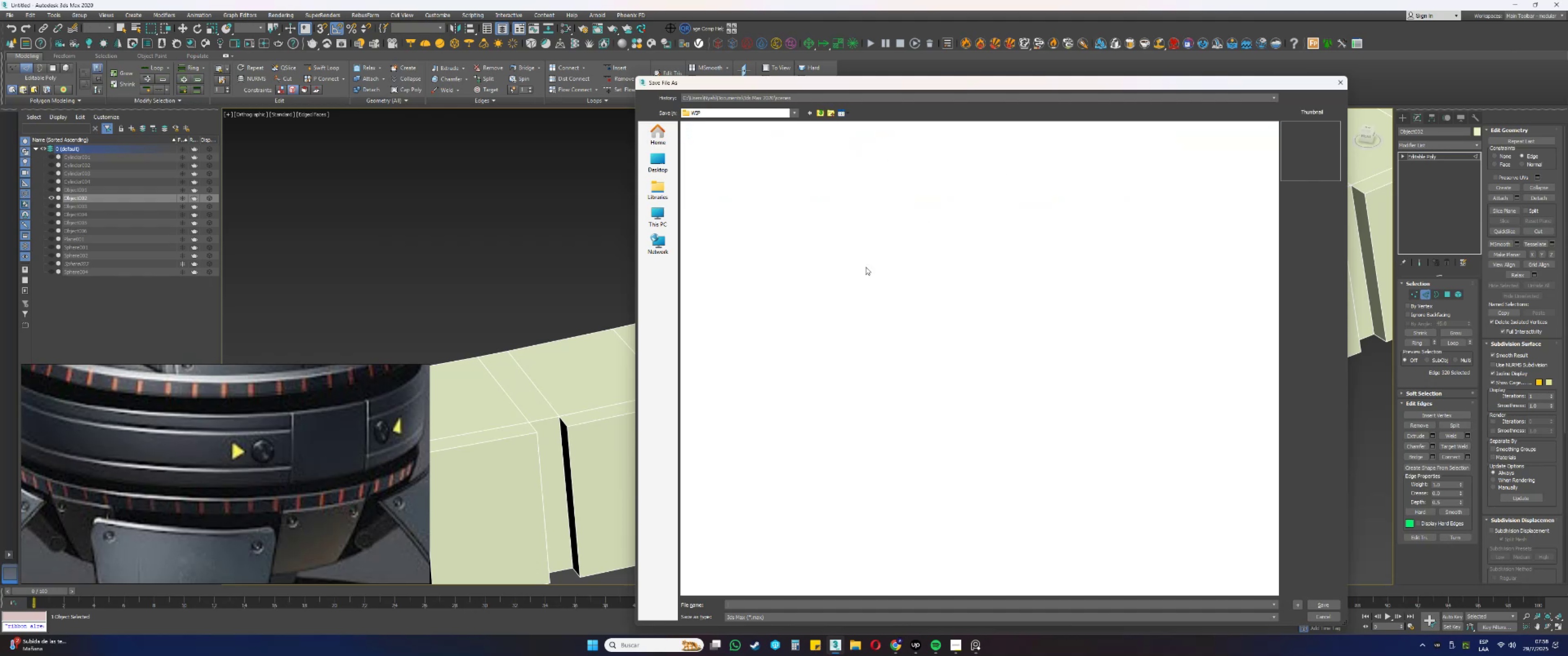 
double_click([755, 321])
 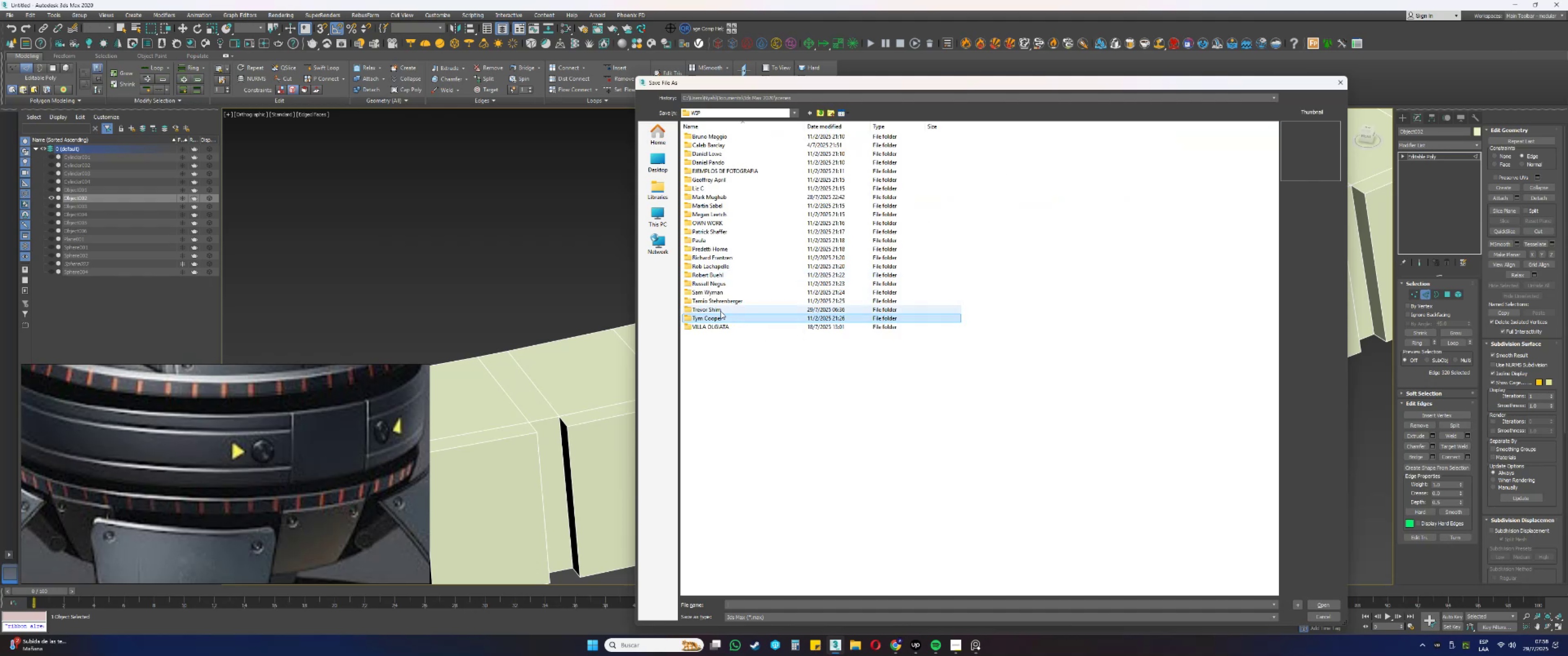 
triple_click([719, 311])
 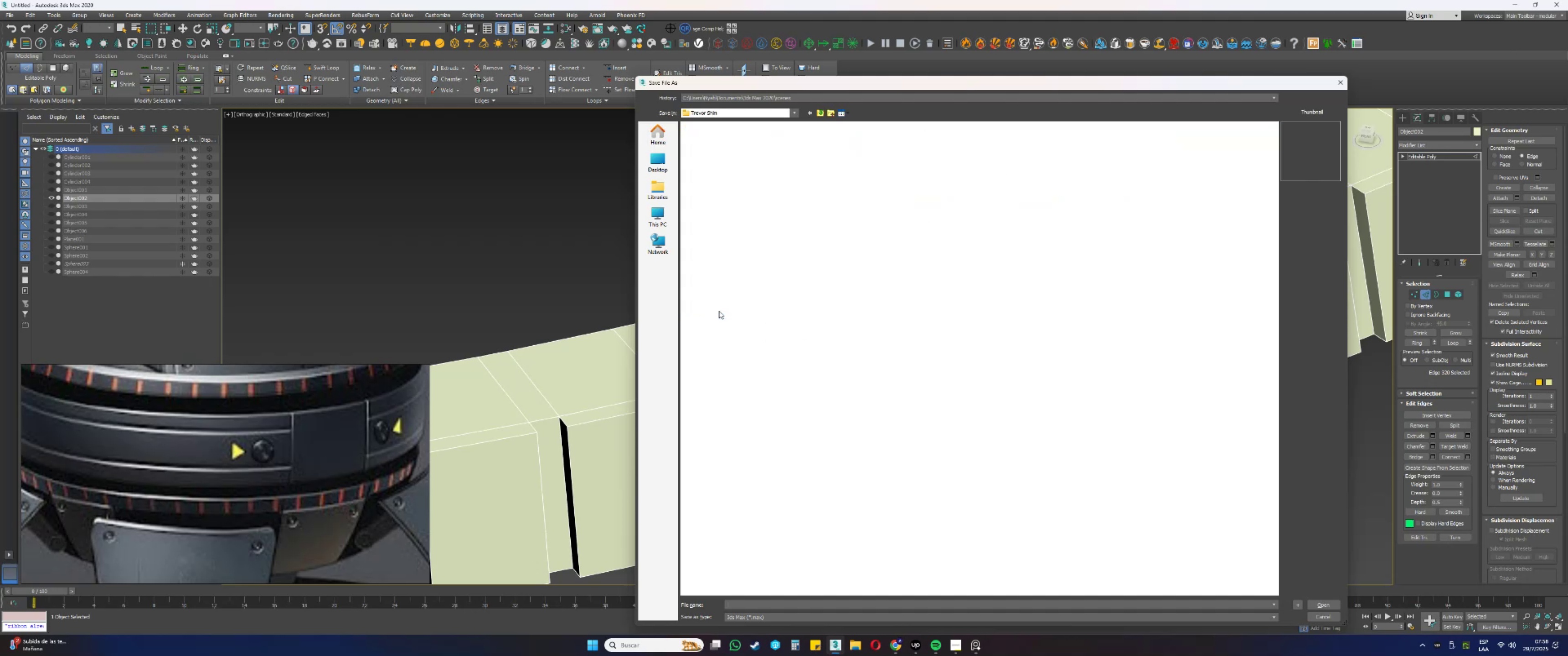 
triple_click([719, 311])
 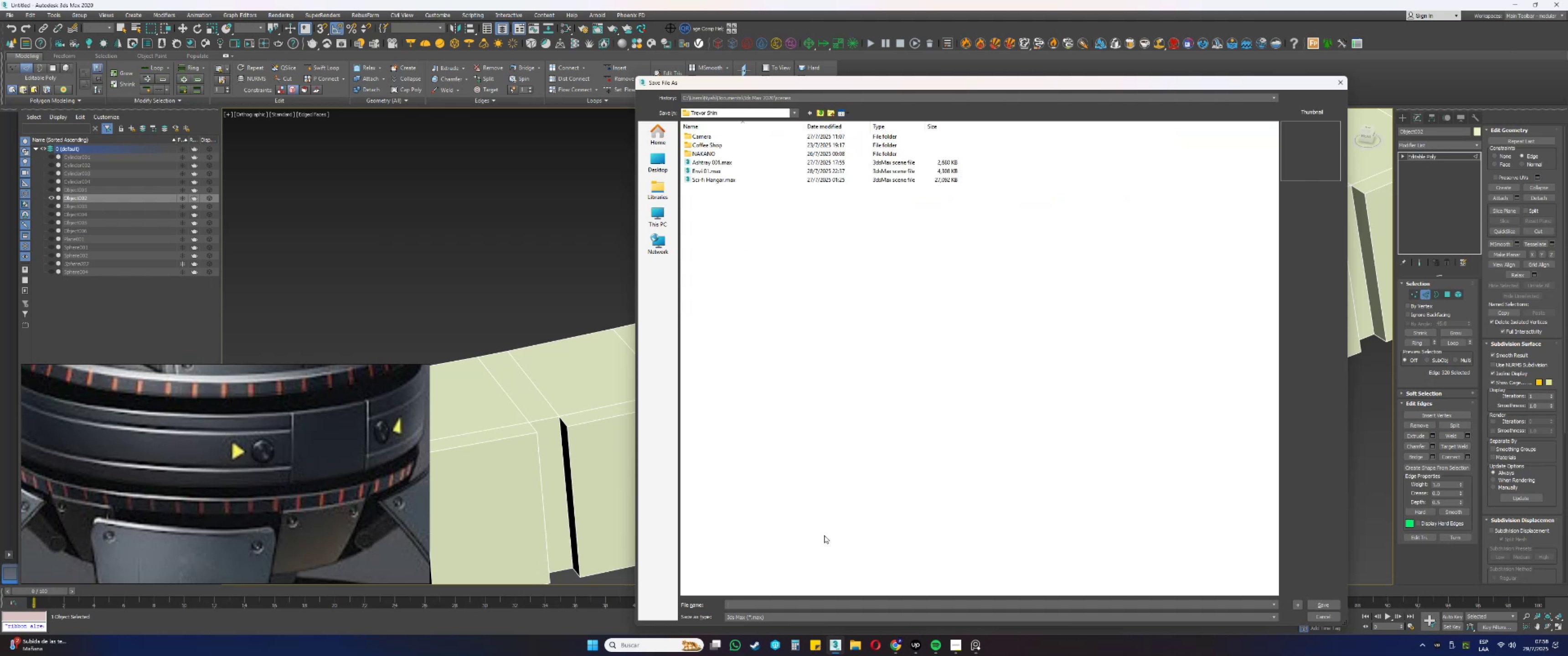 
type(Ser)
key(Backspace)
key(Backspace)
type(urveillance Dron)
 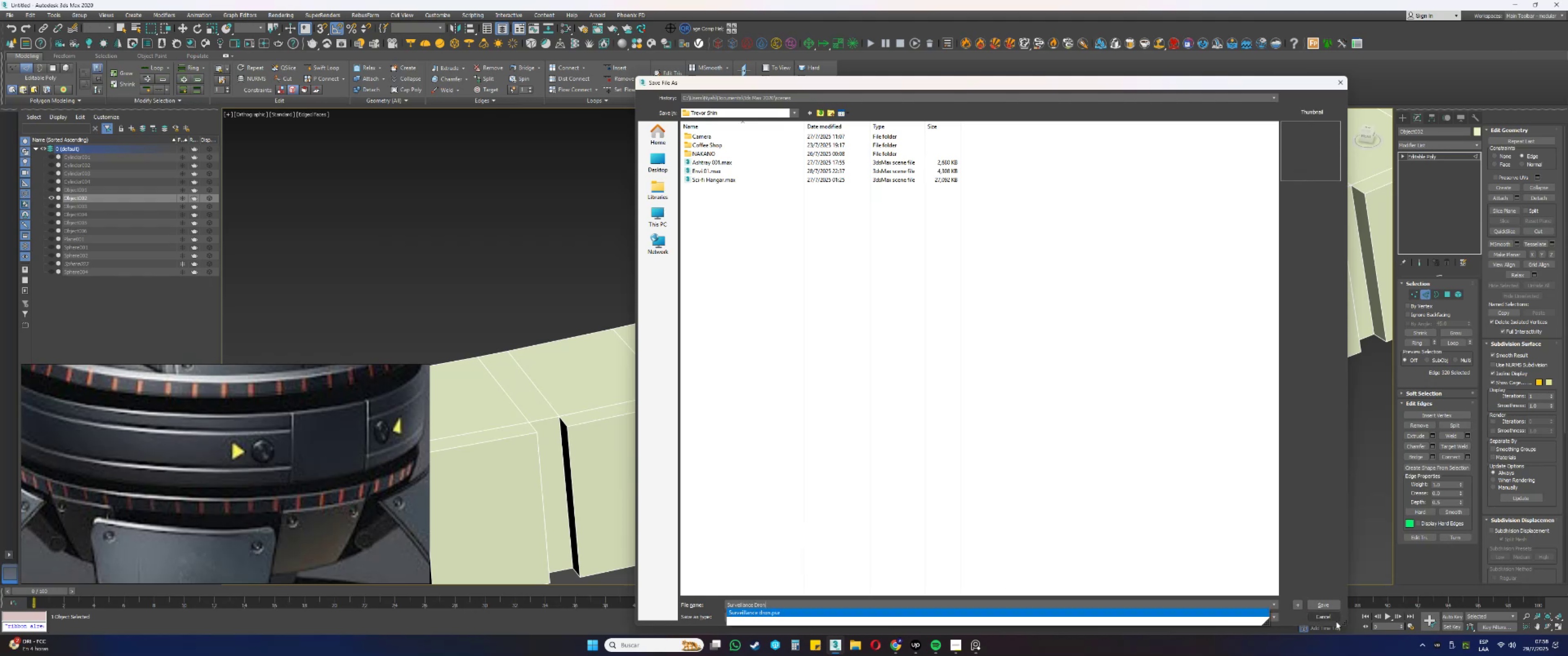 
left_click([1331, 605])
 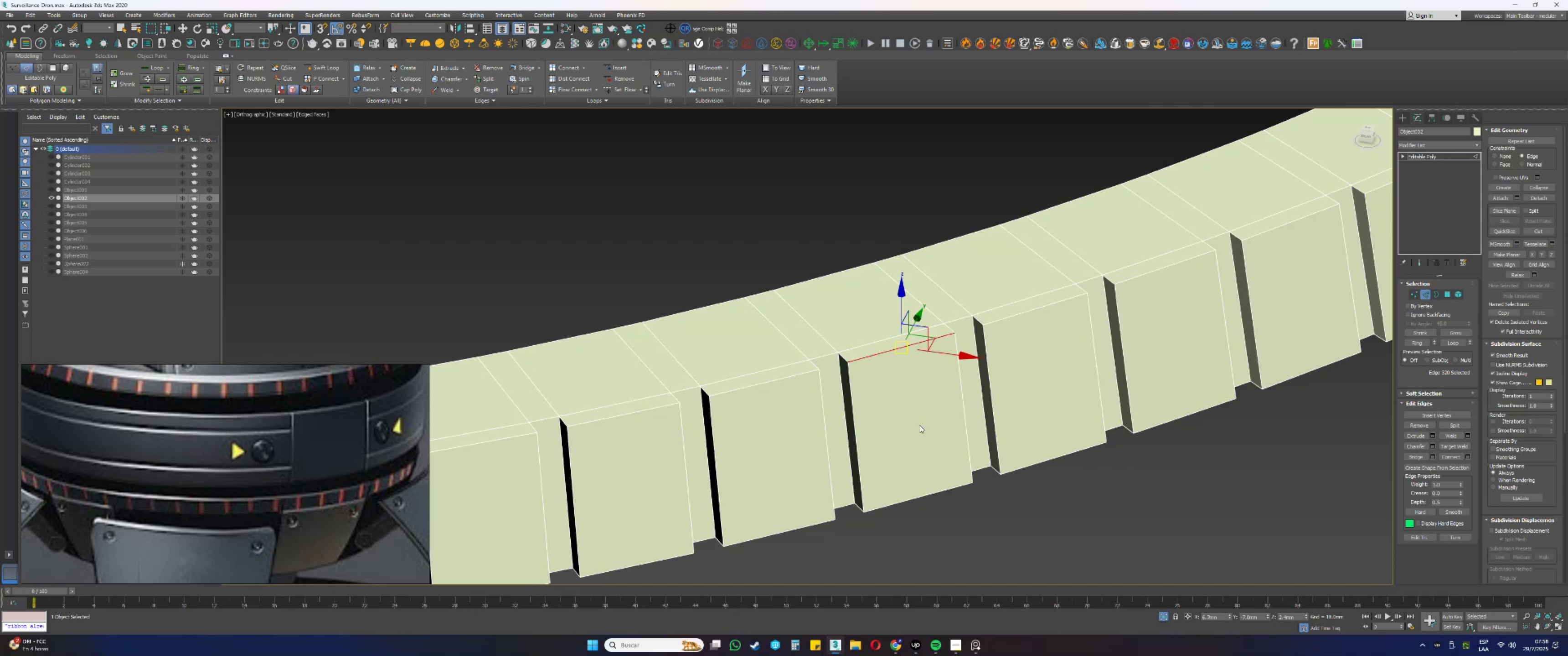 
wait(7.91)
 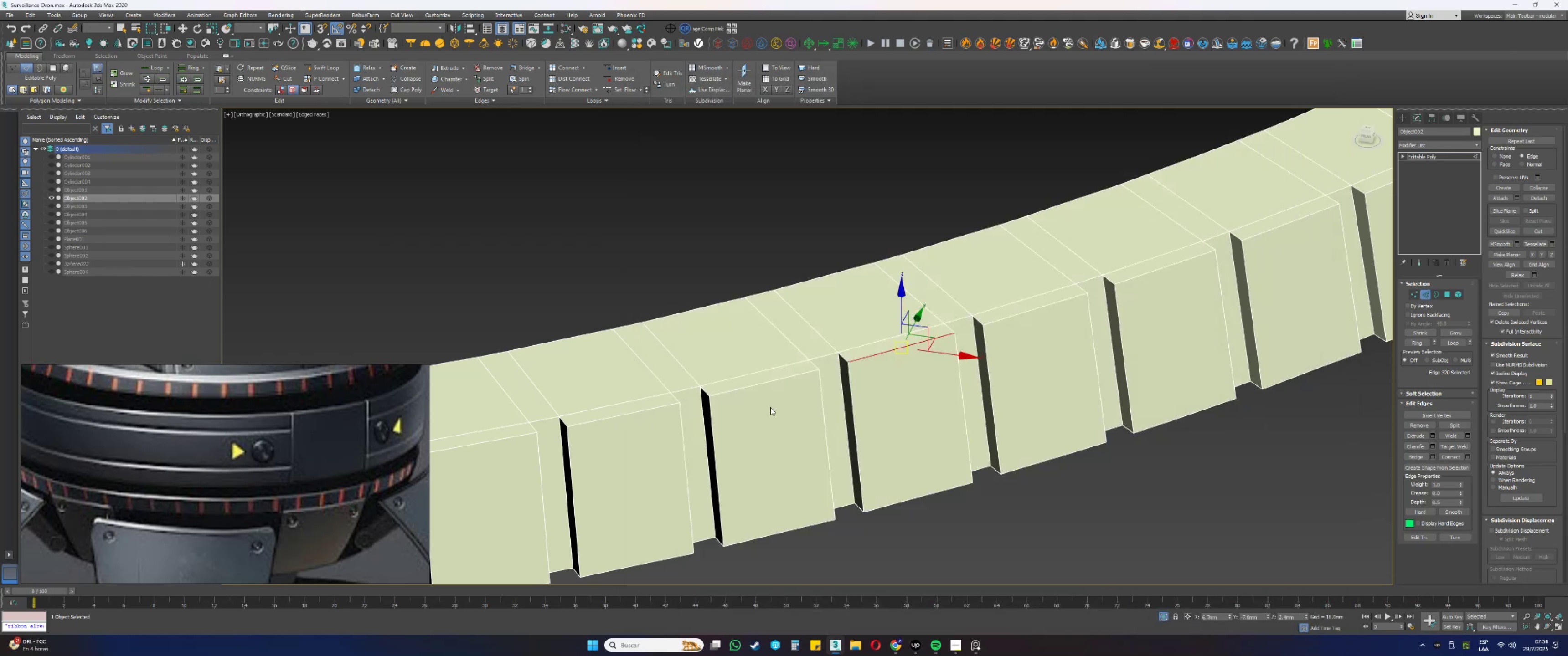 
scroll: coordinate [222, 418], scroll_direction: down, amount: 3.0
 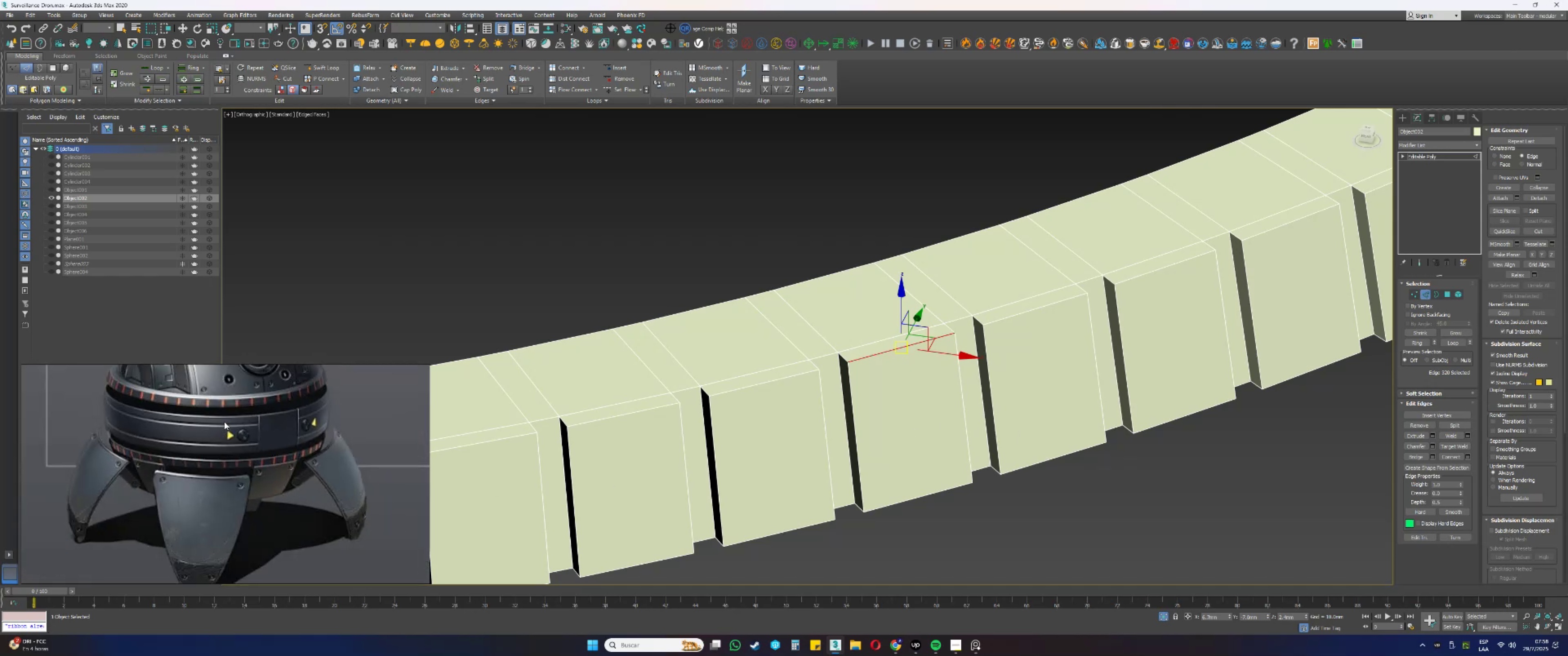 
scroll: coordinate [173, 395], scroll_direction: up, amount: 2.0
 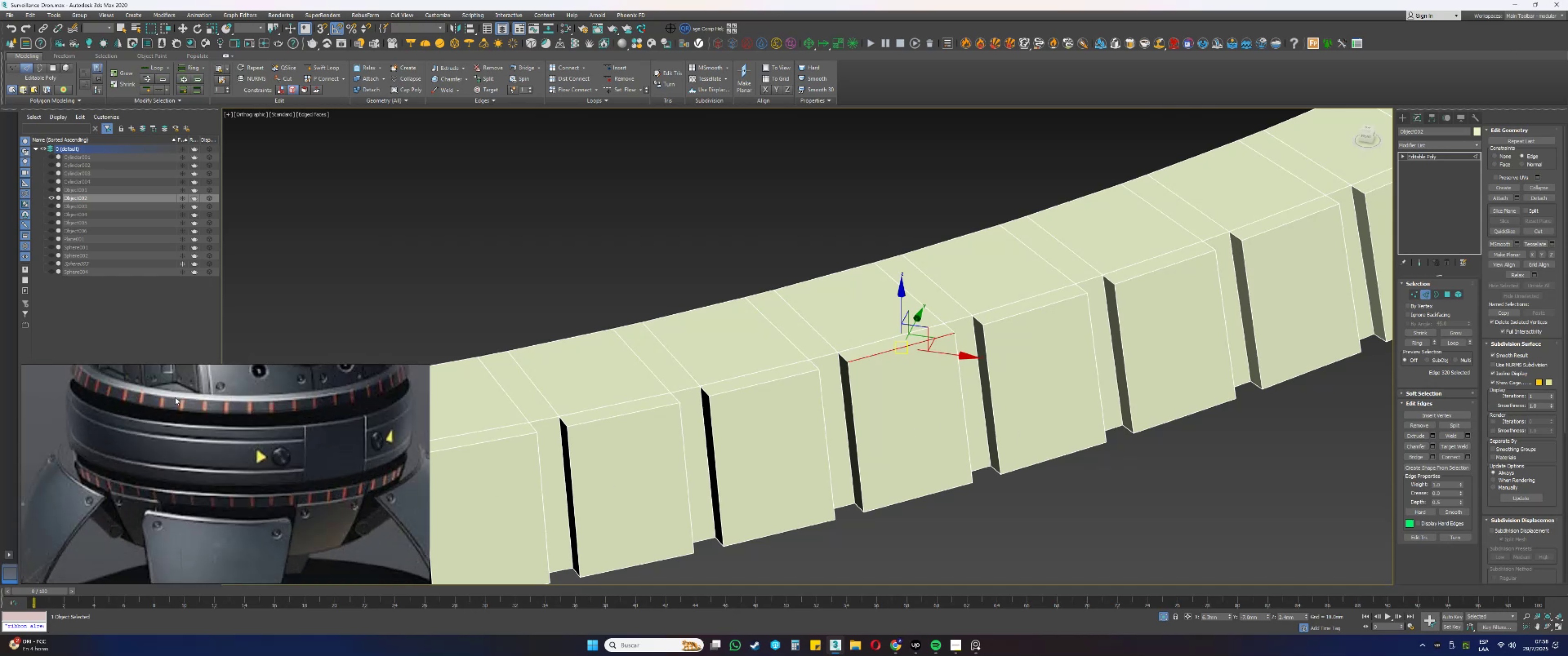 
scroll: coordinate [844, 355], scroll_direction: down, amount: 8.0
 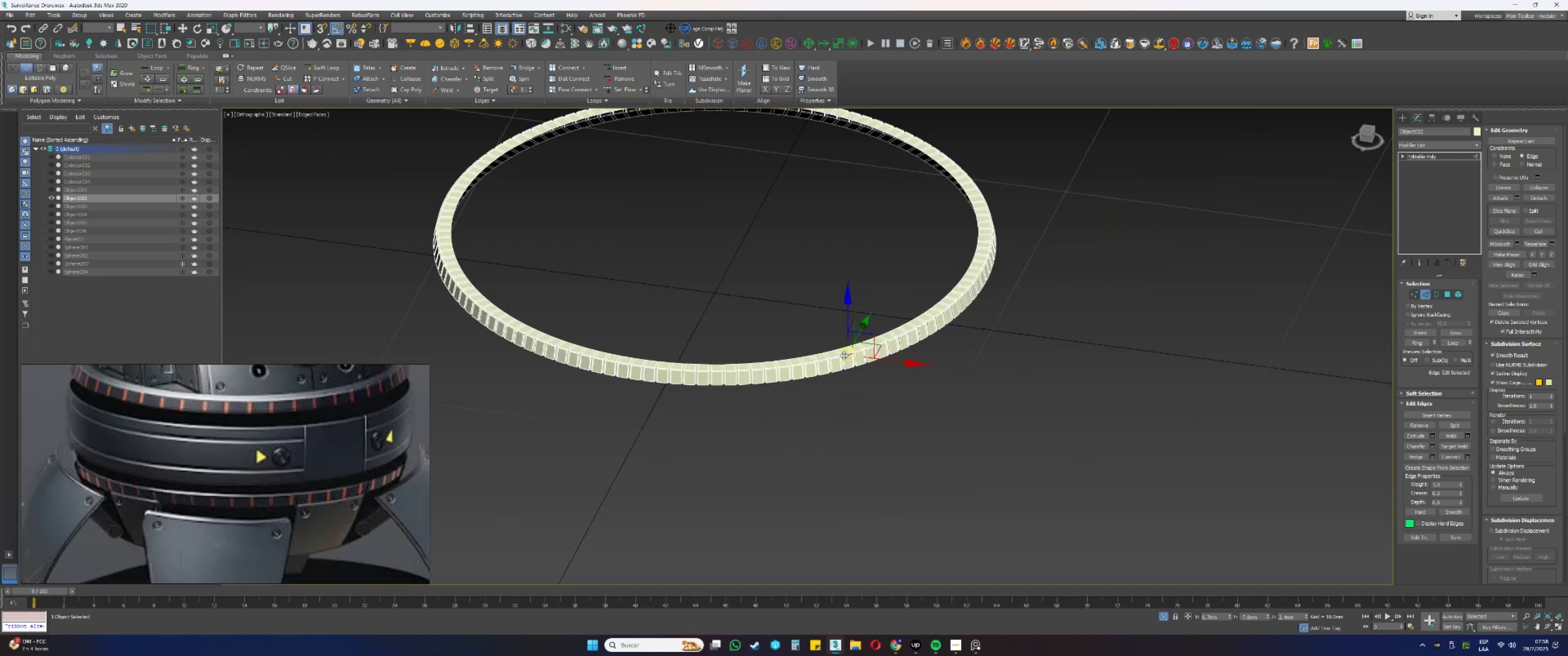 
type(fzz)
 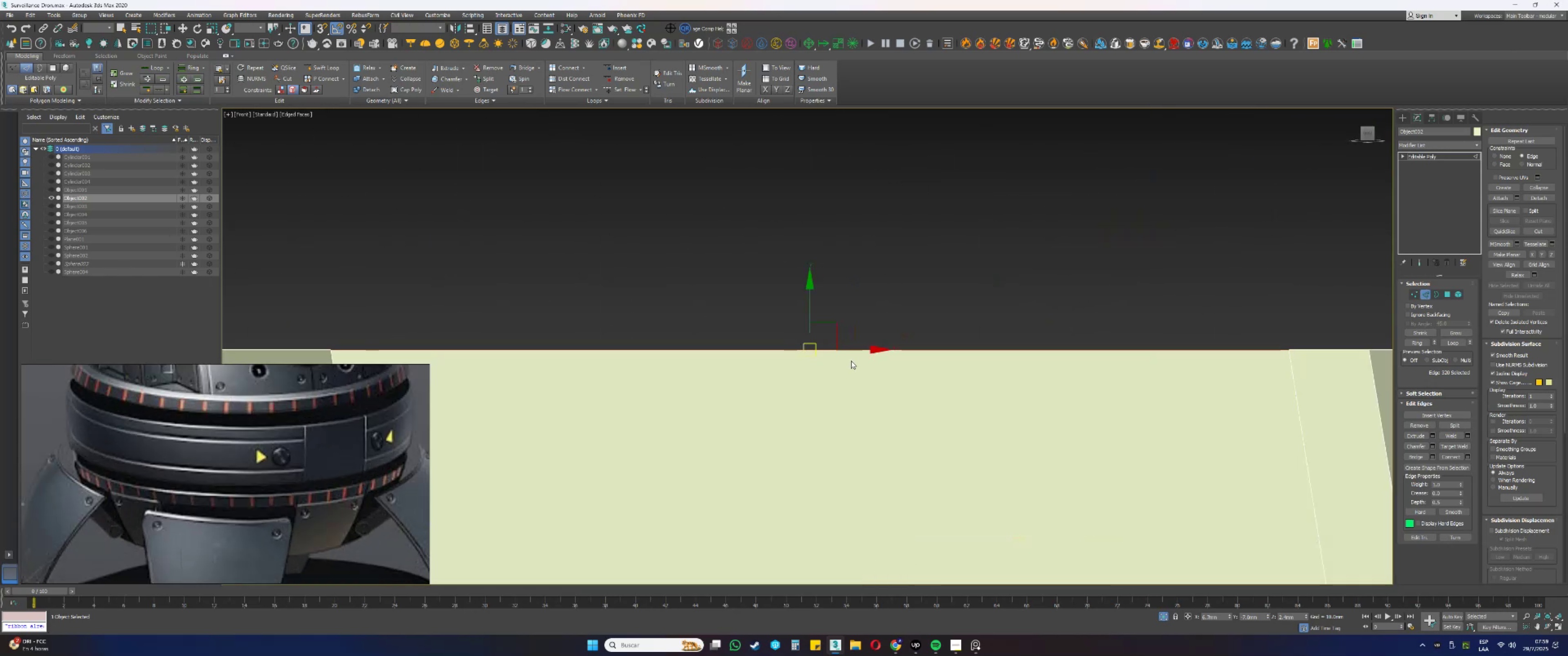 
scroll: coordinate [834, 377], scroll_direction: down, amount: 16.0
 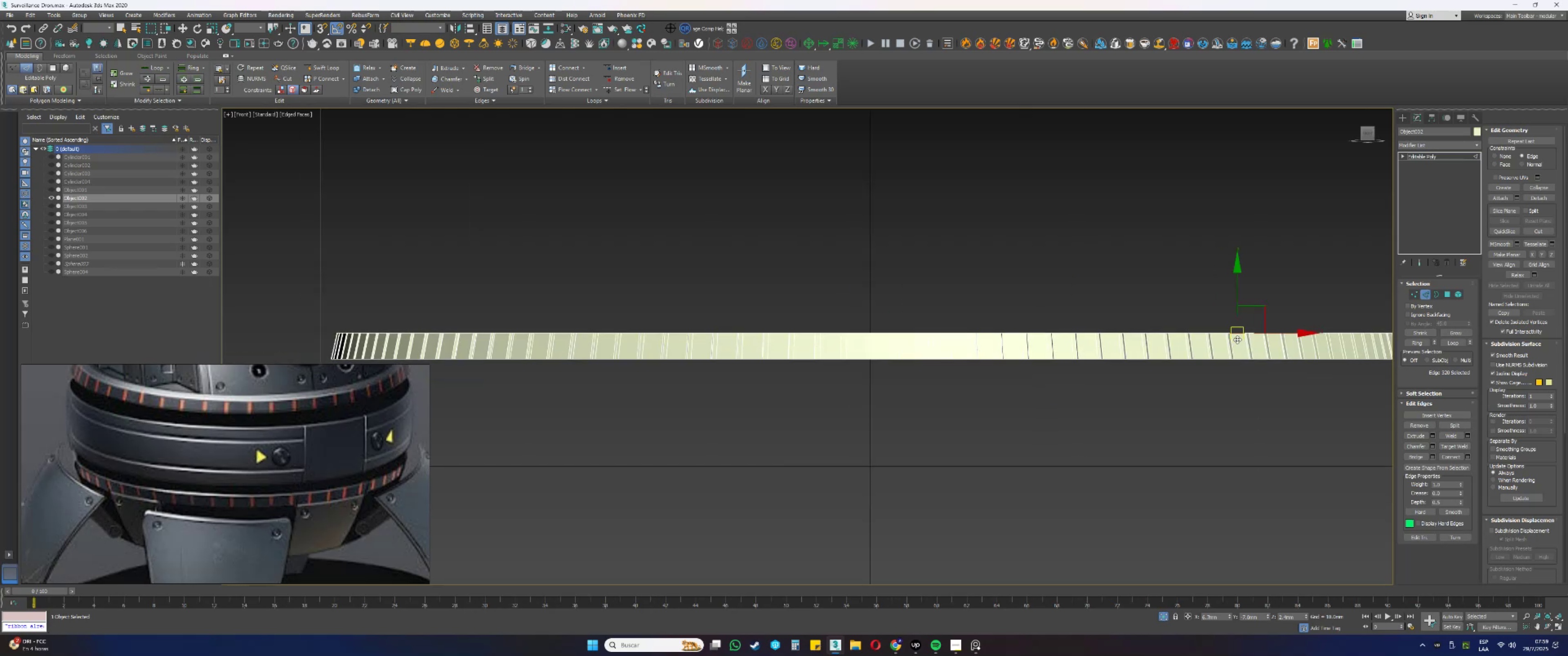 
hold_key(key=AltLeft, duration=0.48)
 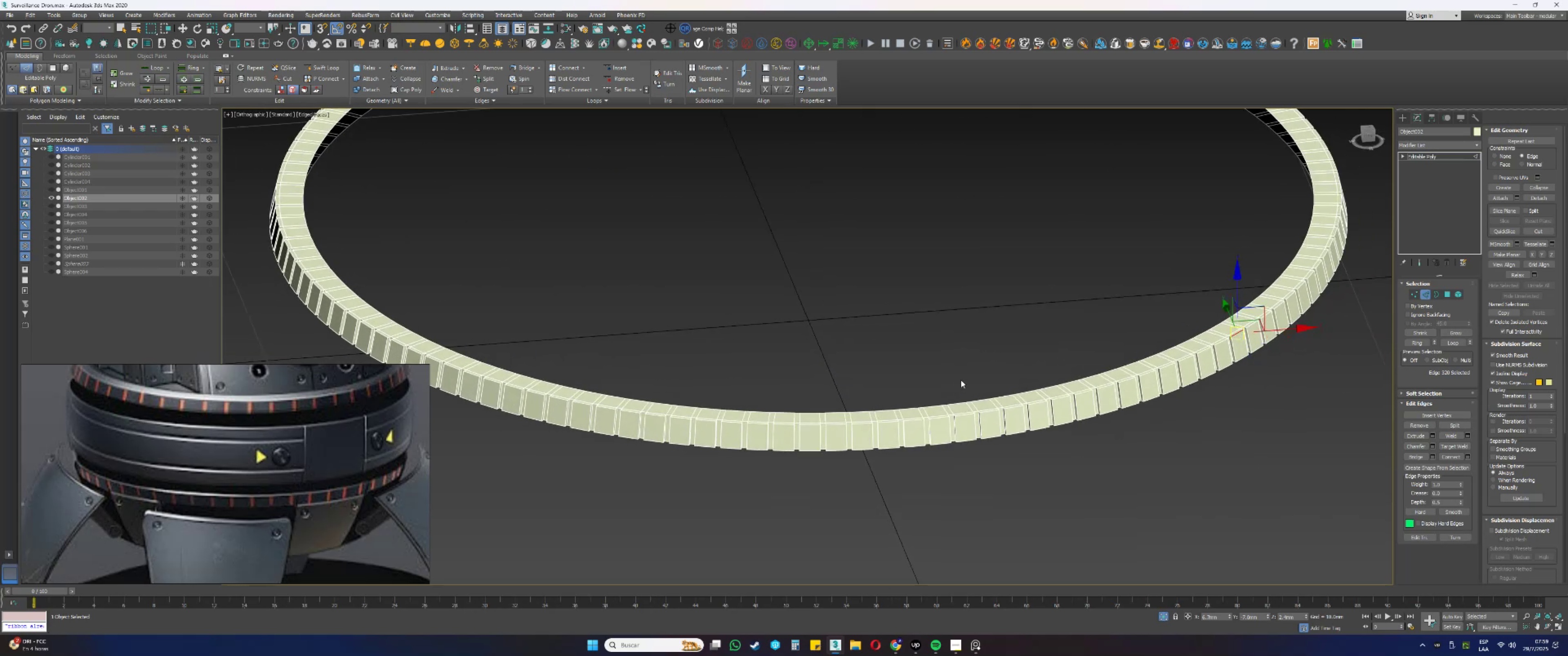 
key(F3)
 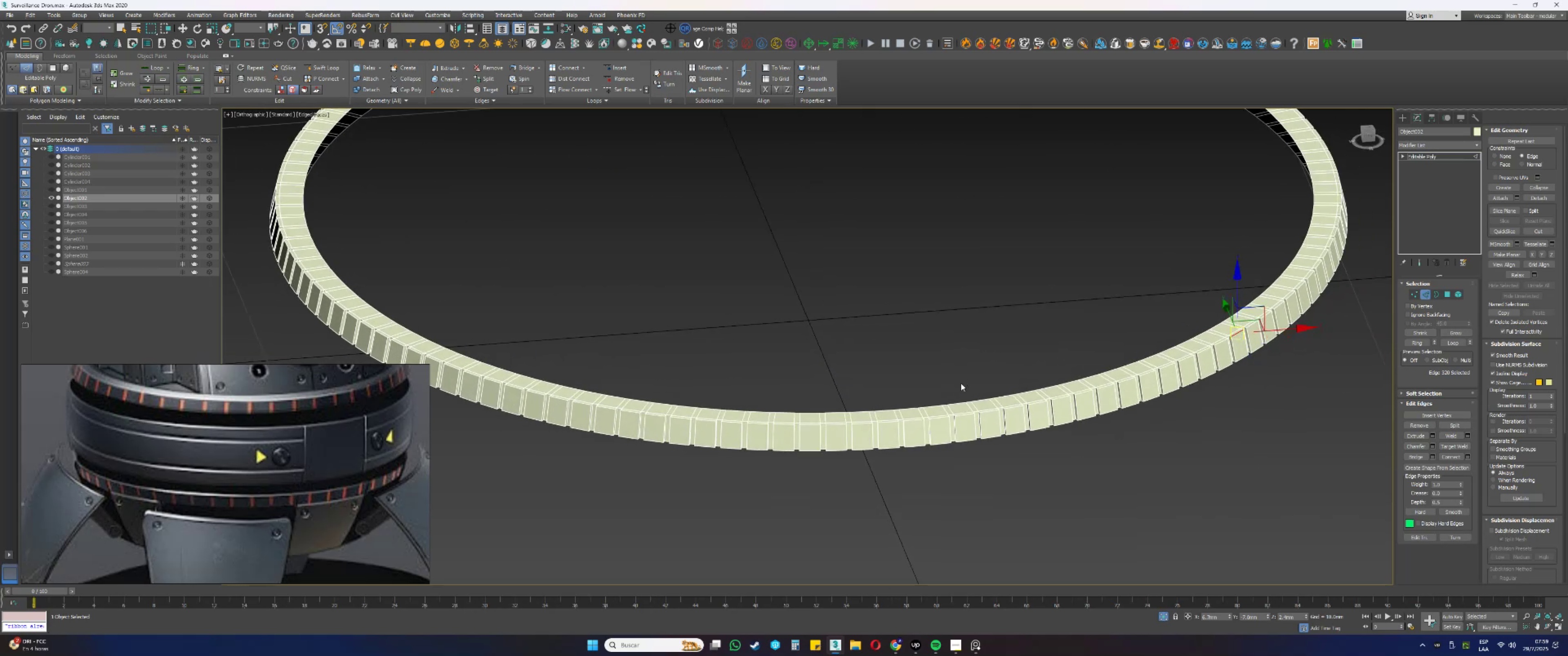 
key(F3)
 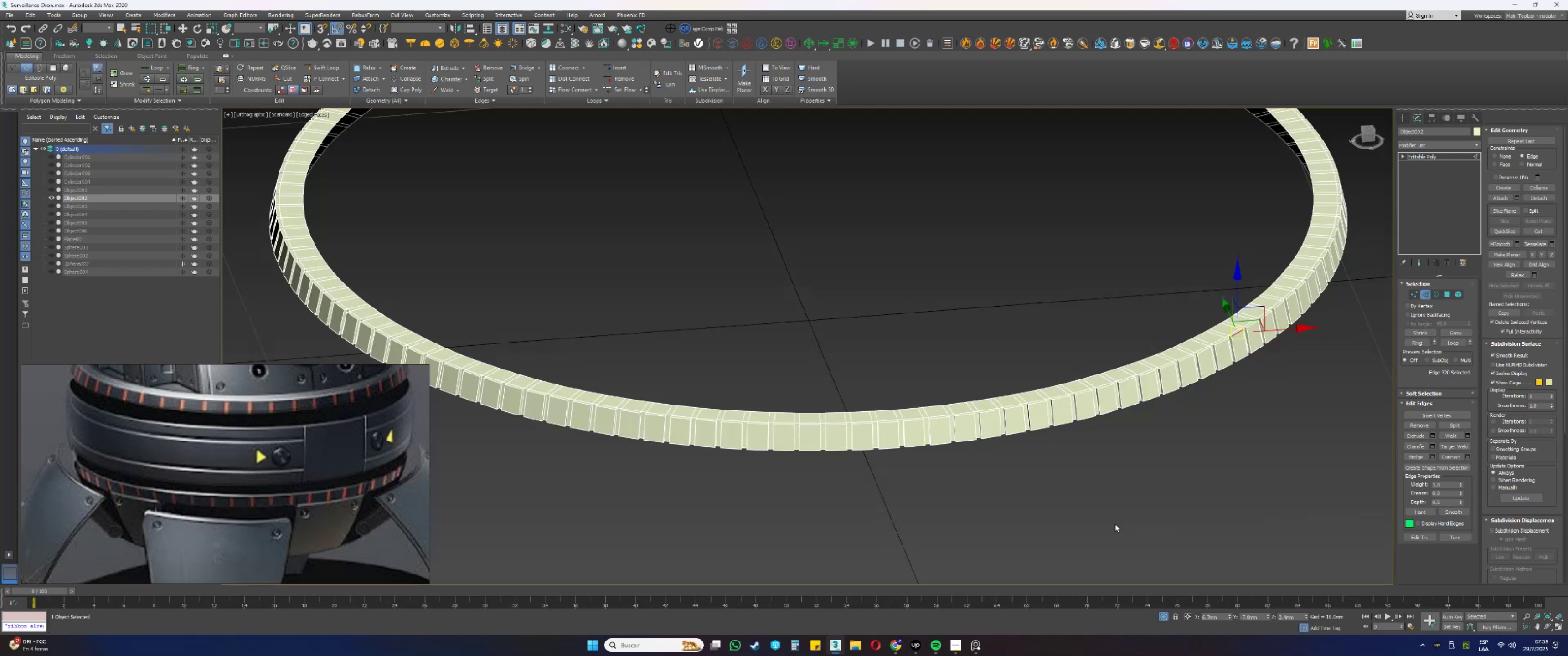 
key(F4)
 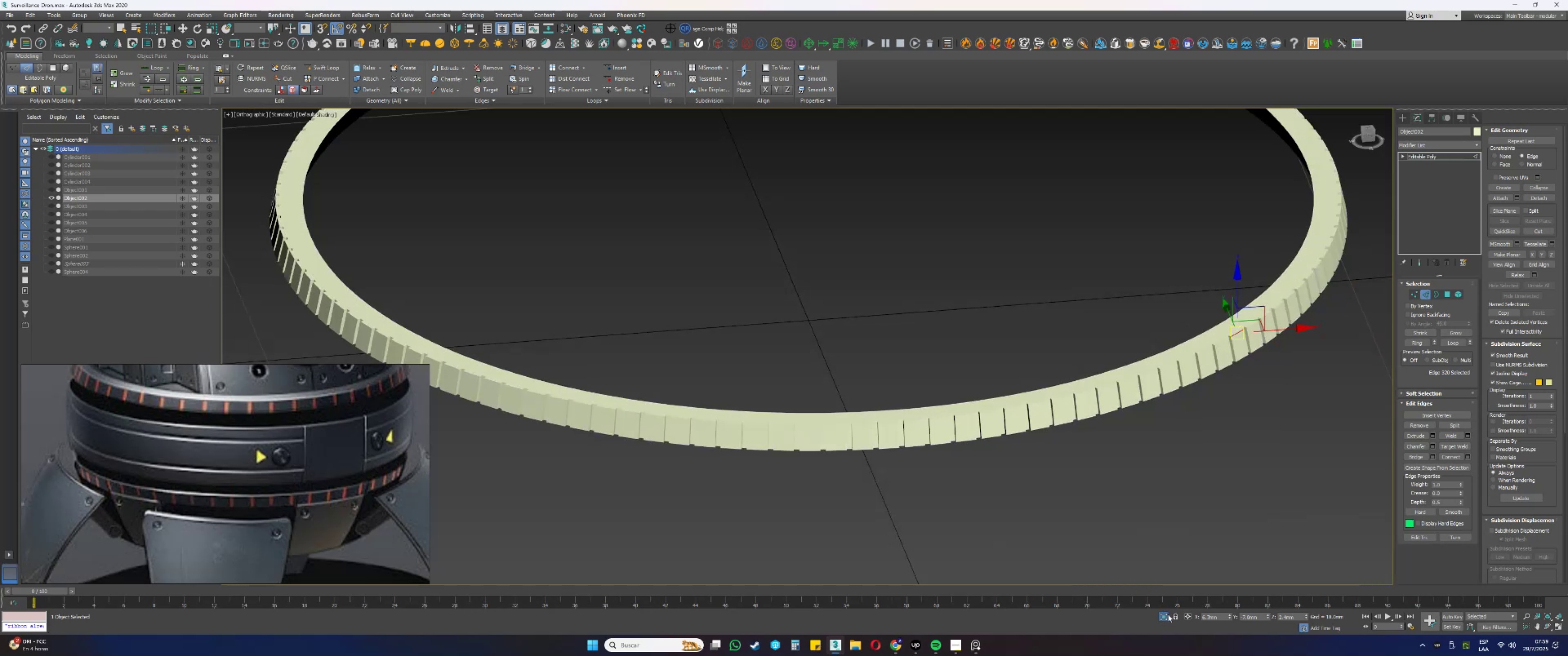 
left_click([1168, 615])
 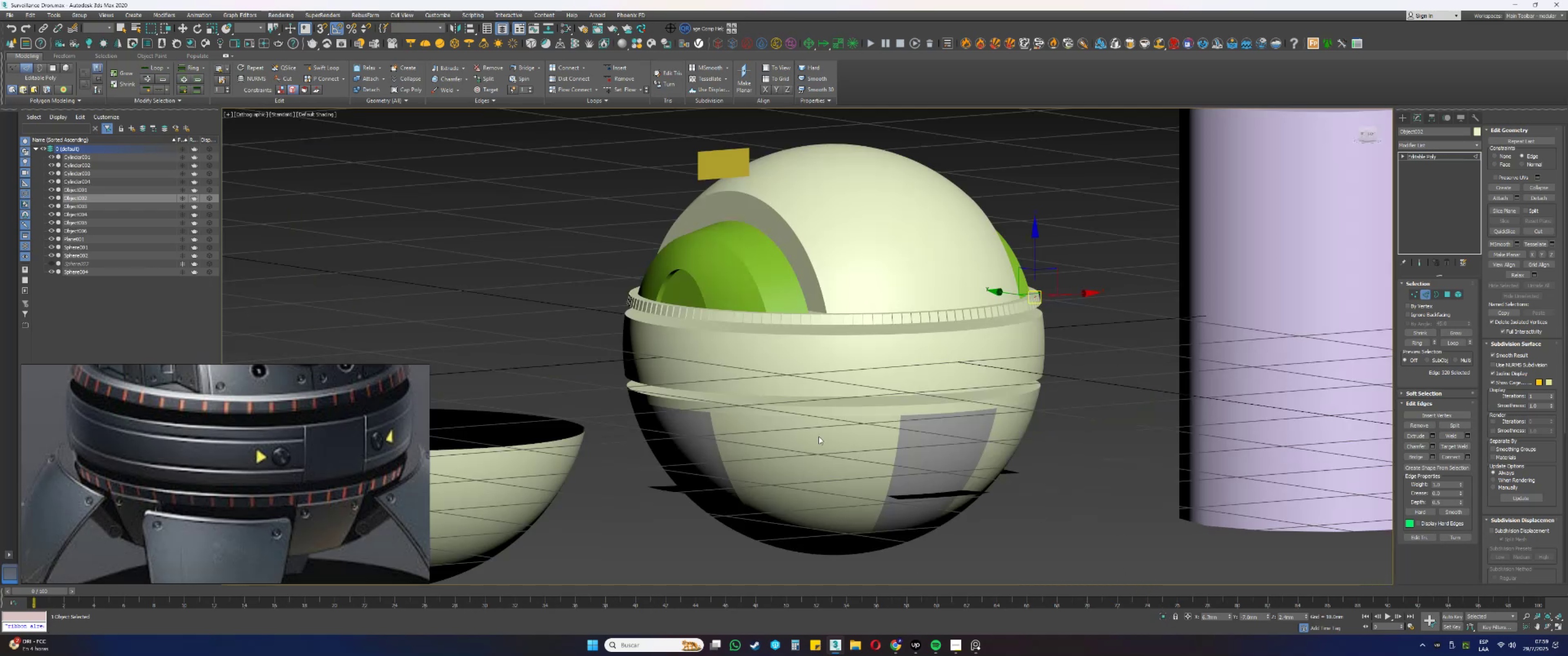 
hold_key(key=AltLeft, duration=0.94)
 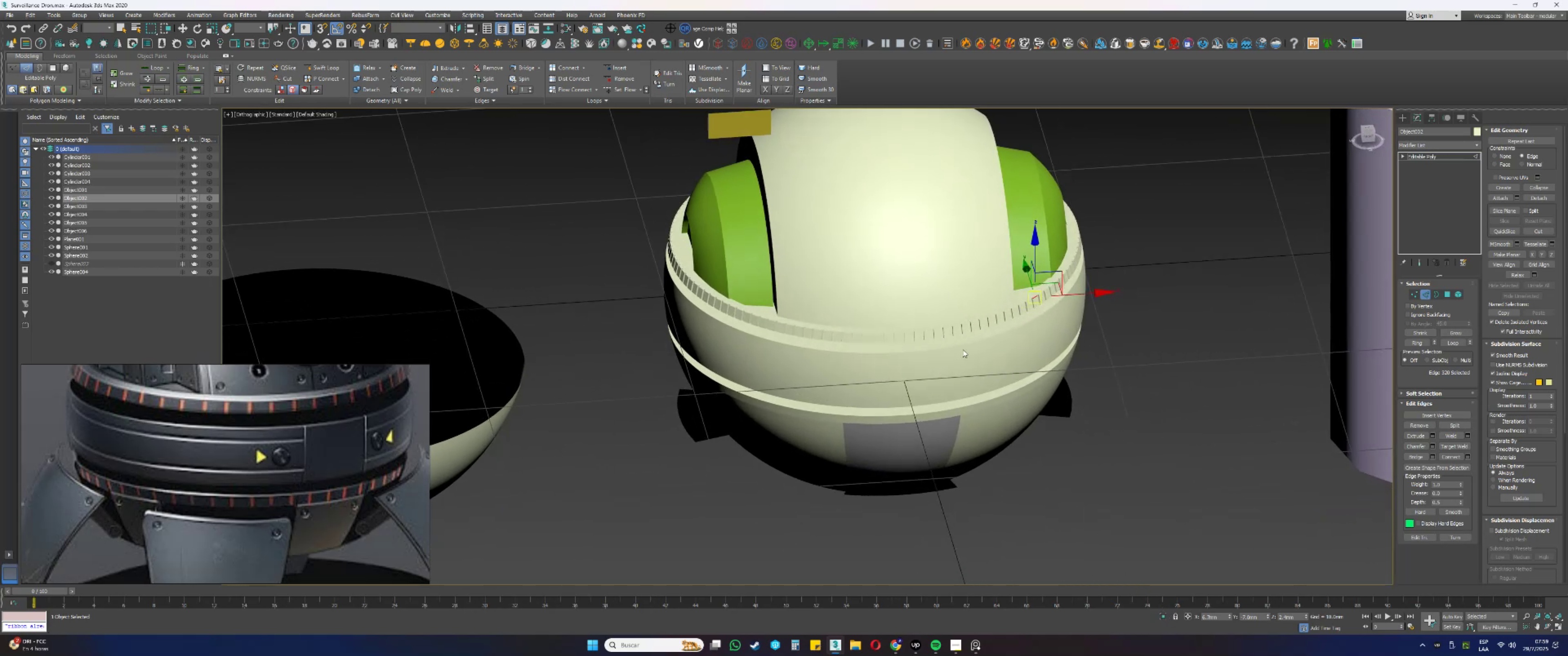 
hold_key(key=AltLeft, duration=1.05)
 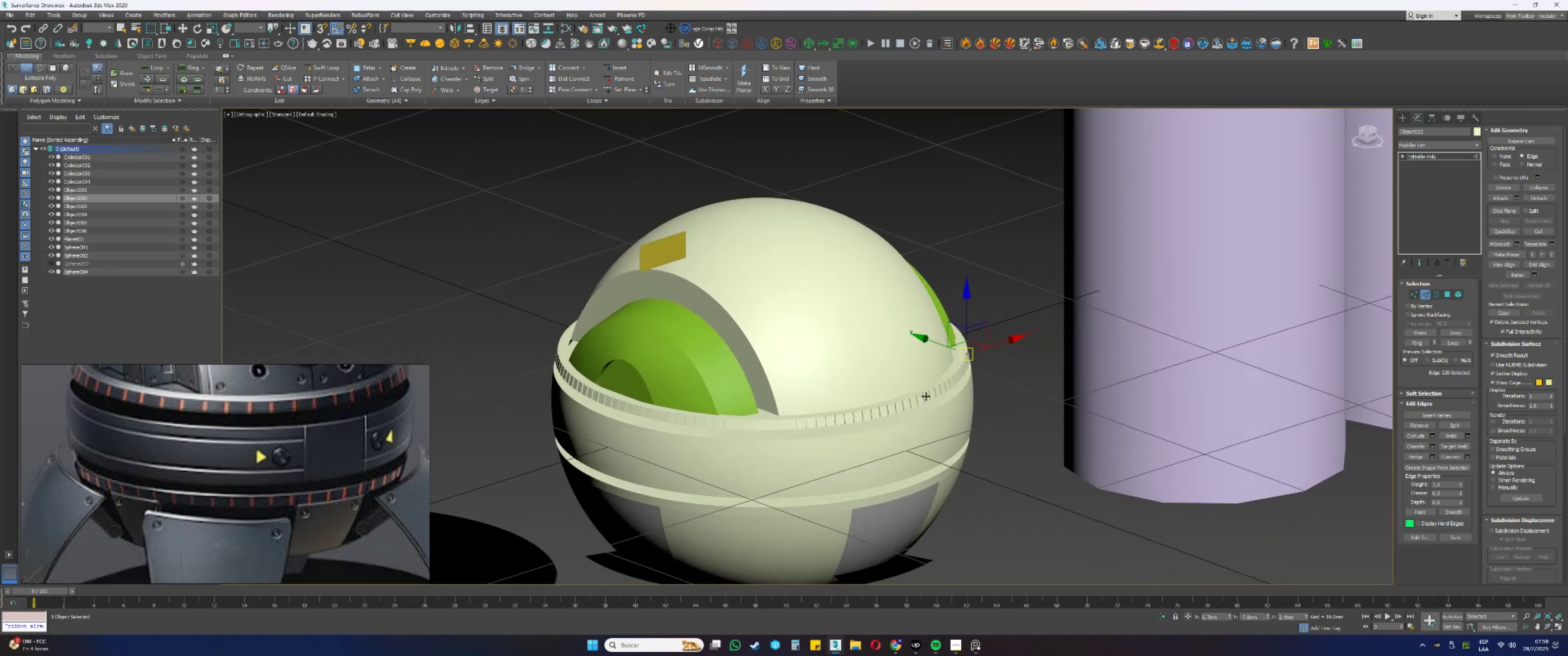 
key(G)
 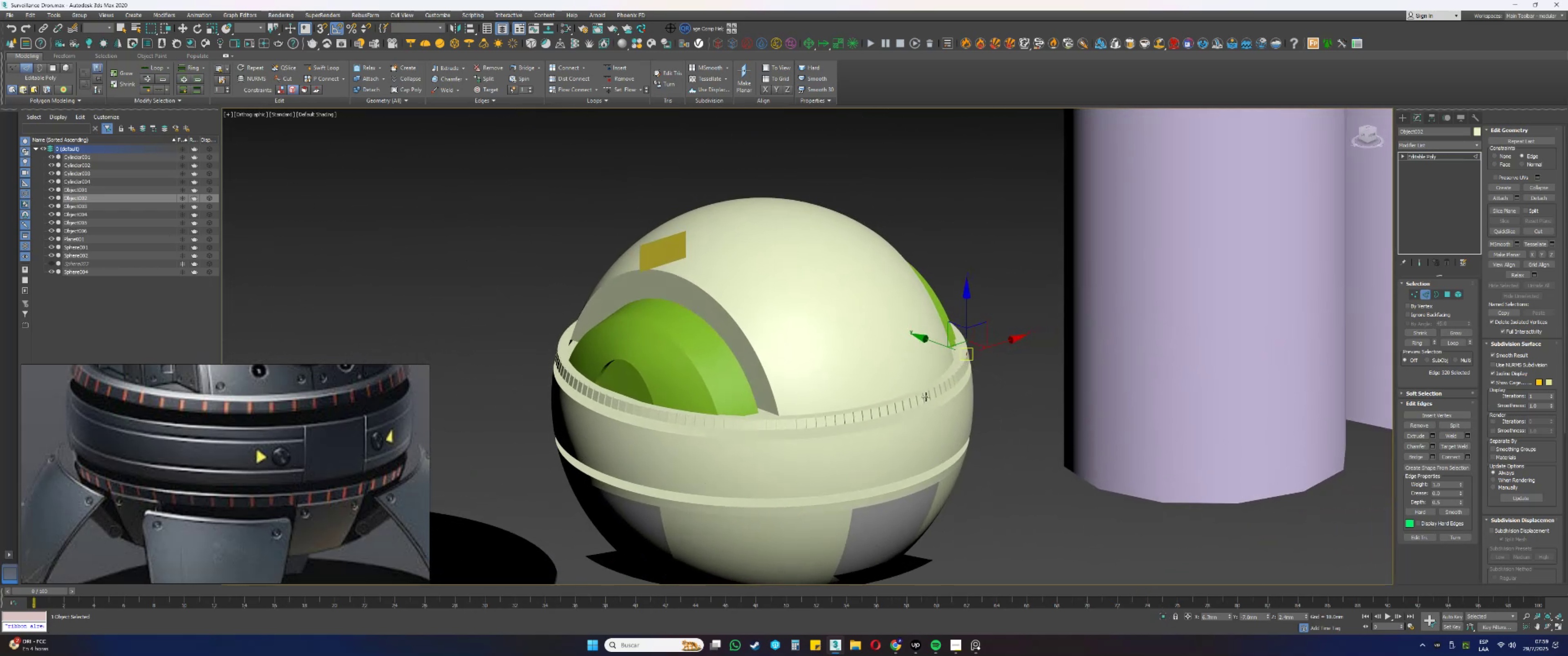 
hold_key(key=AltLeft, duration=1.24)
 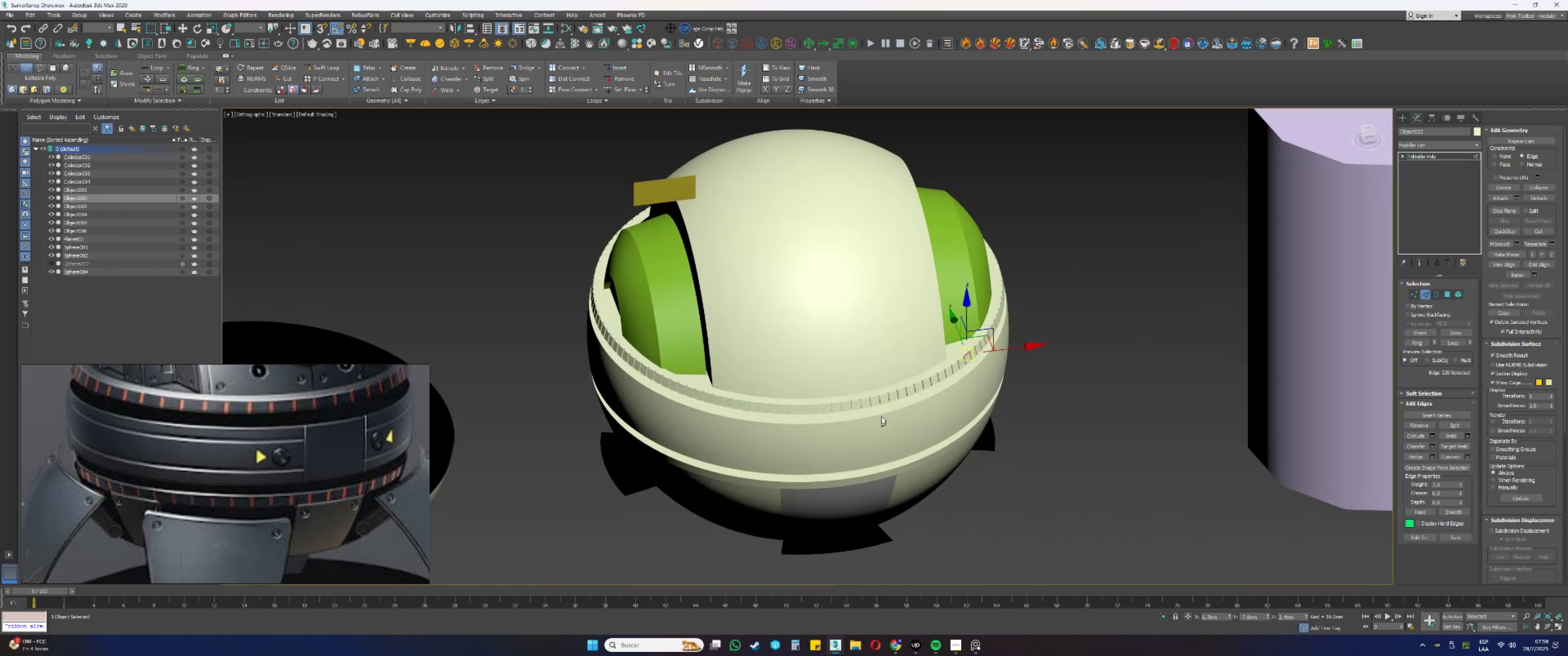 
hold_key(key=AltLeft, duration=0.66)
 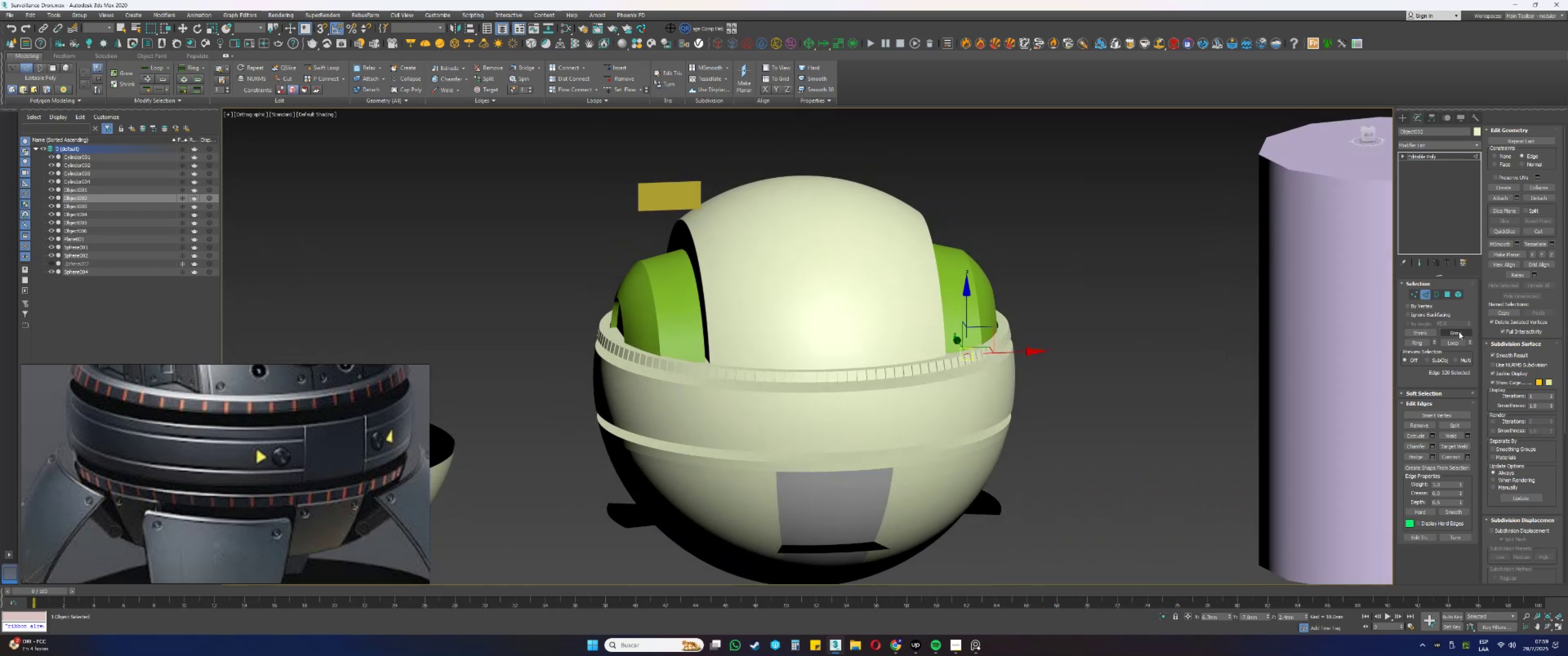 
left_click([1212, 383])
 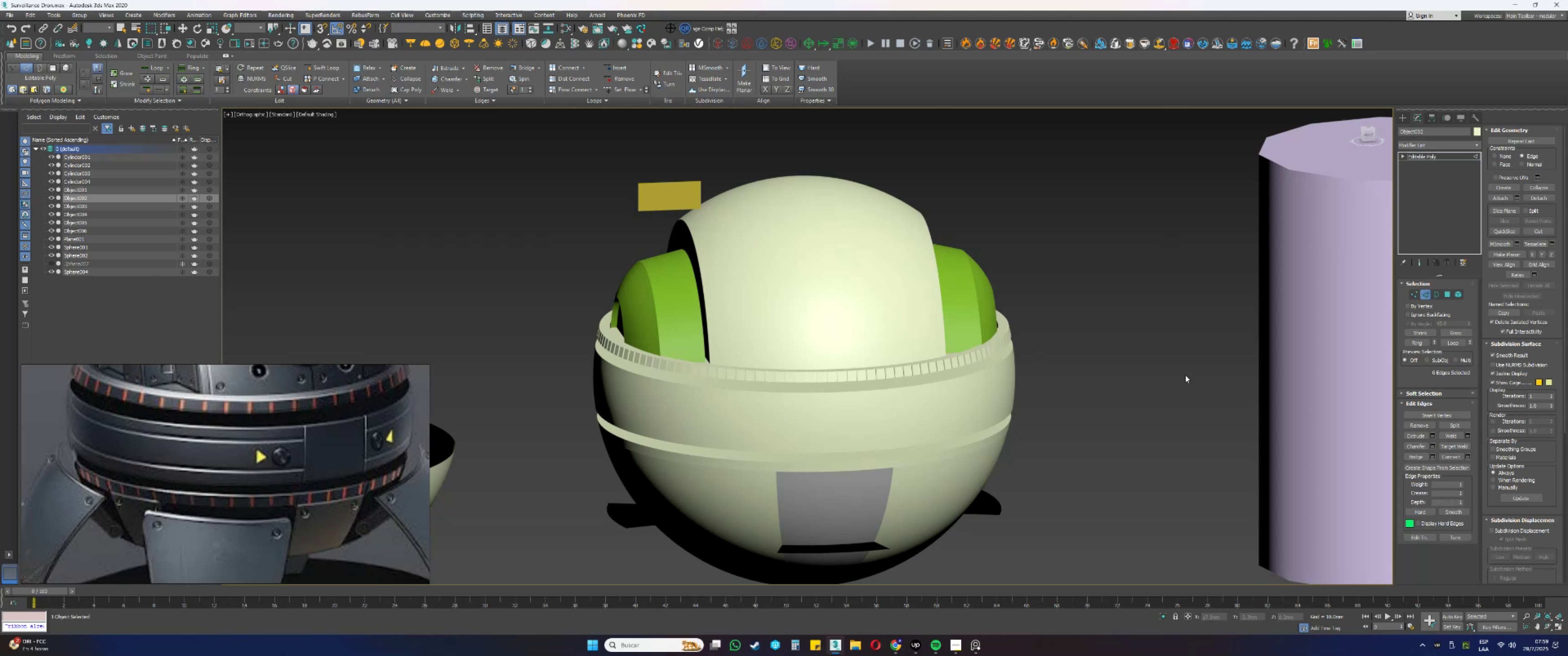 
type(2fz[F3]e)
 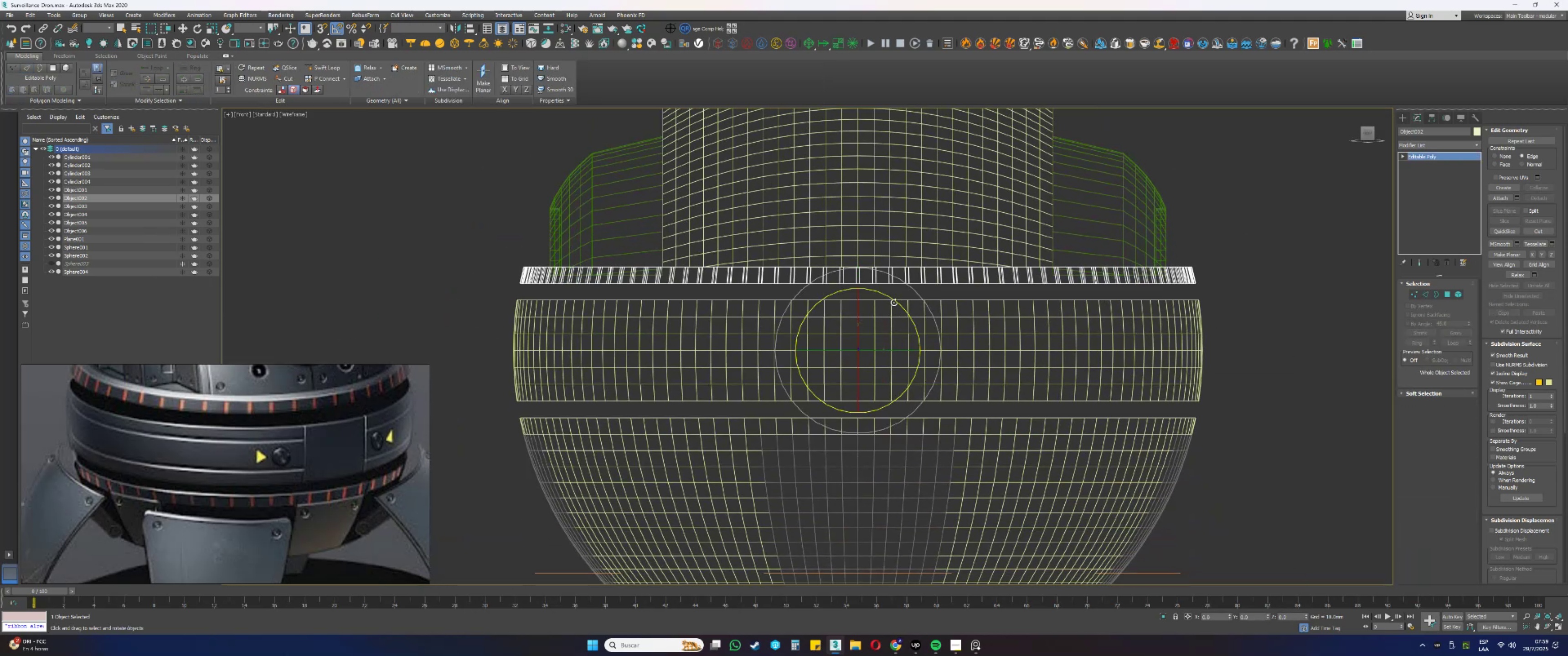 
scroll: coordinate [980, 436], scroll_direction: down, amount: 1.0
 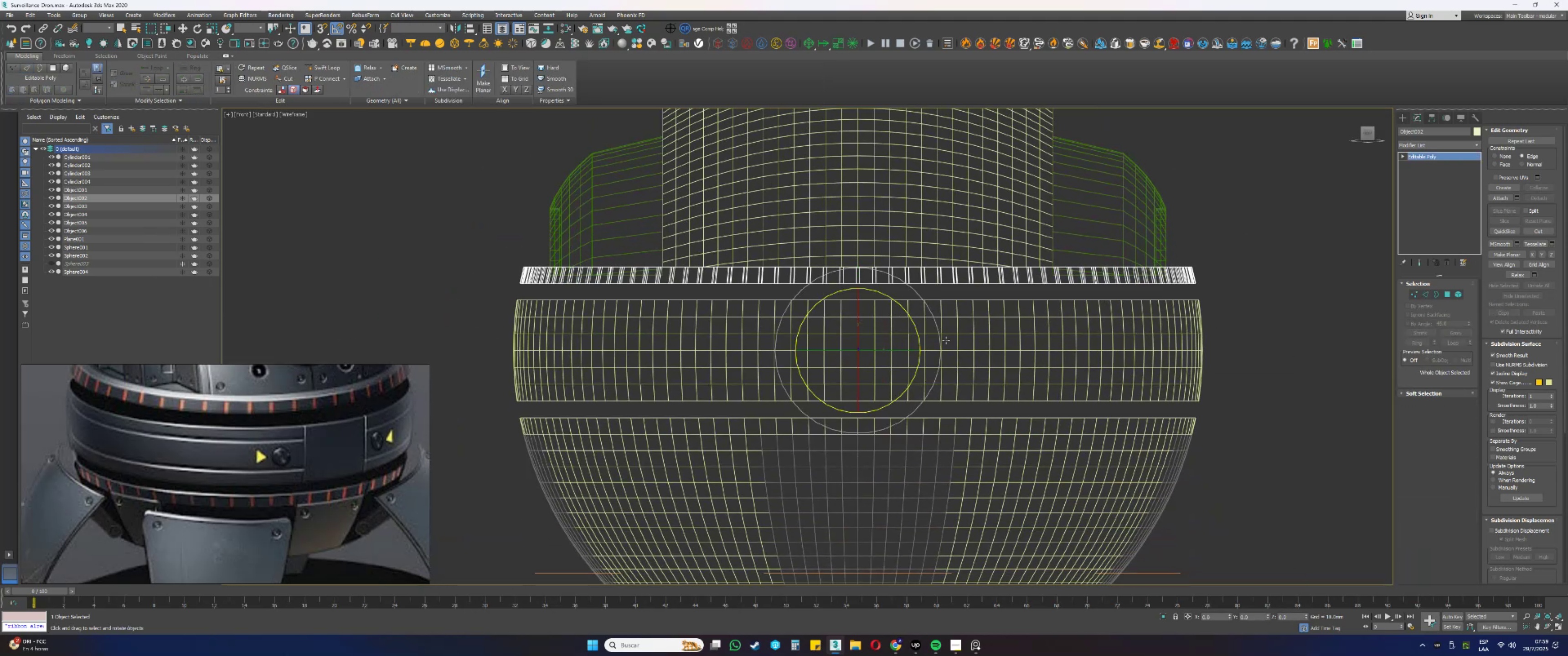 
left_click([960, 417])
 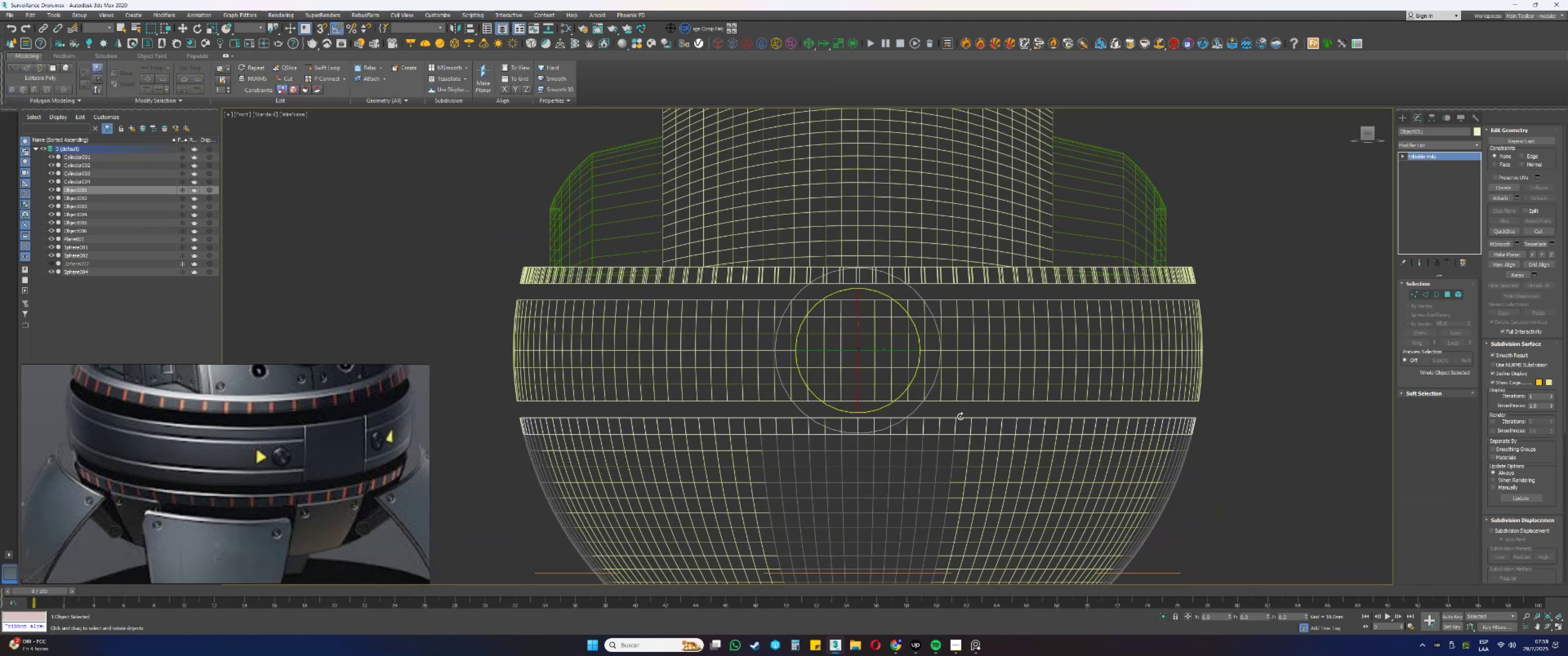 
key(Delete)
 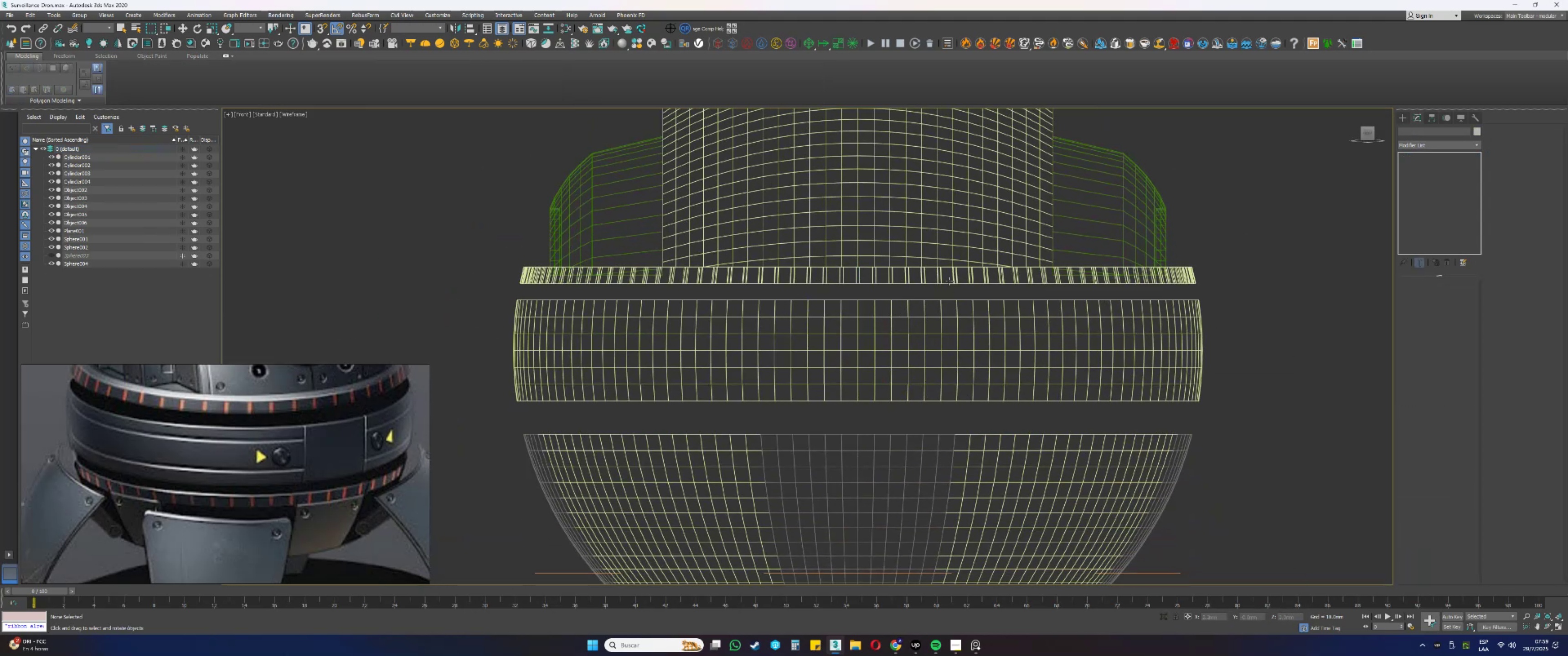 
left_click([949, 281])
 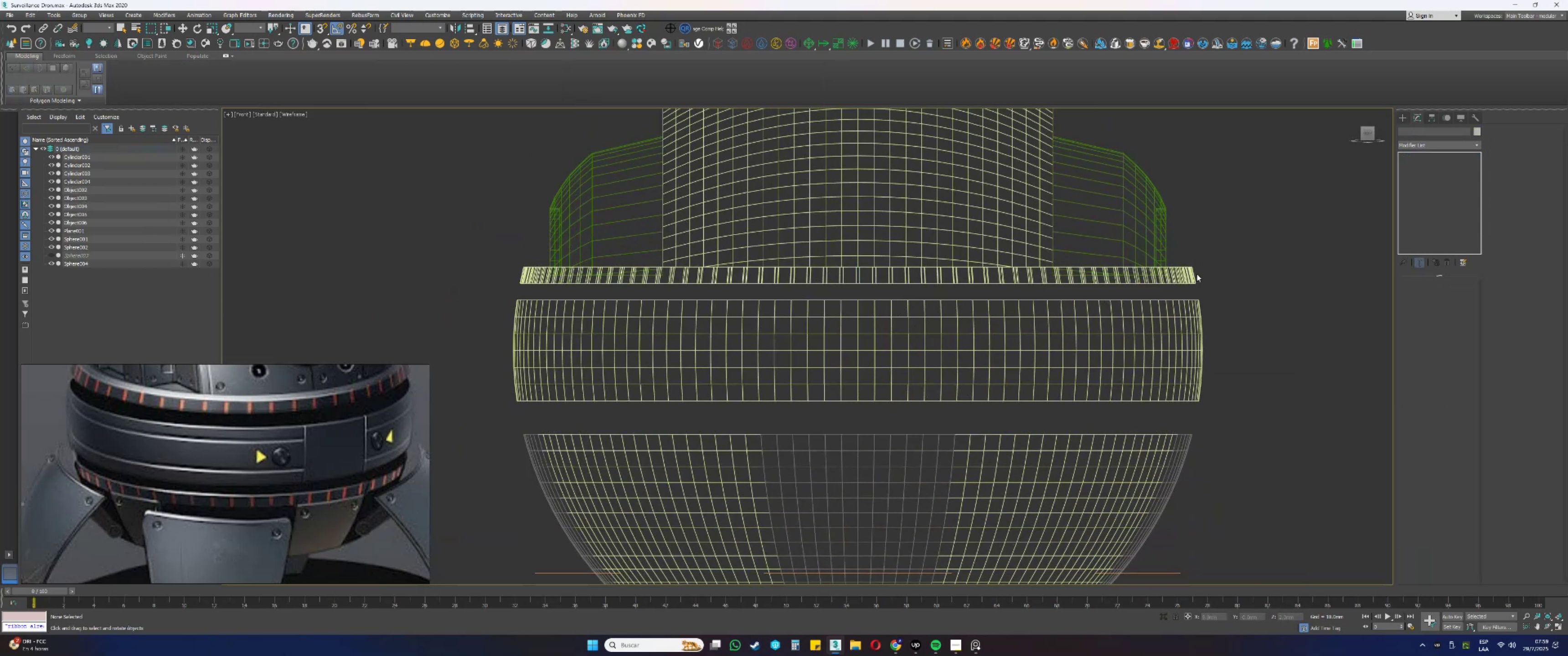 
double_click([1185, 271])
 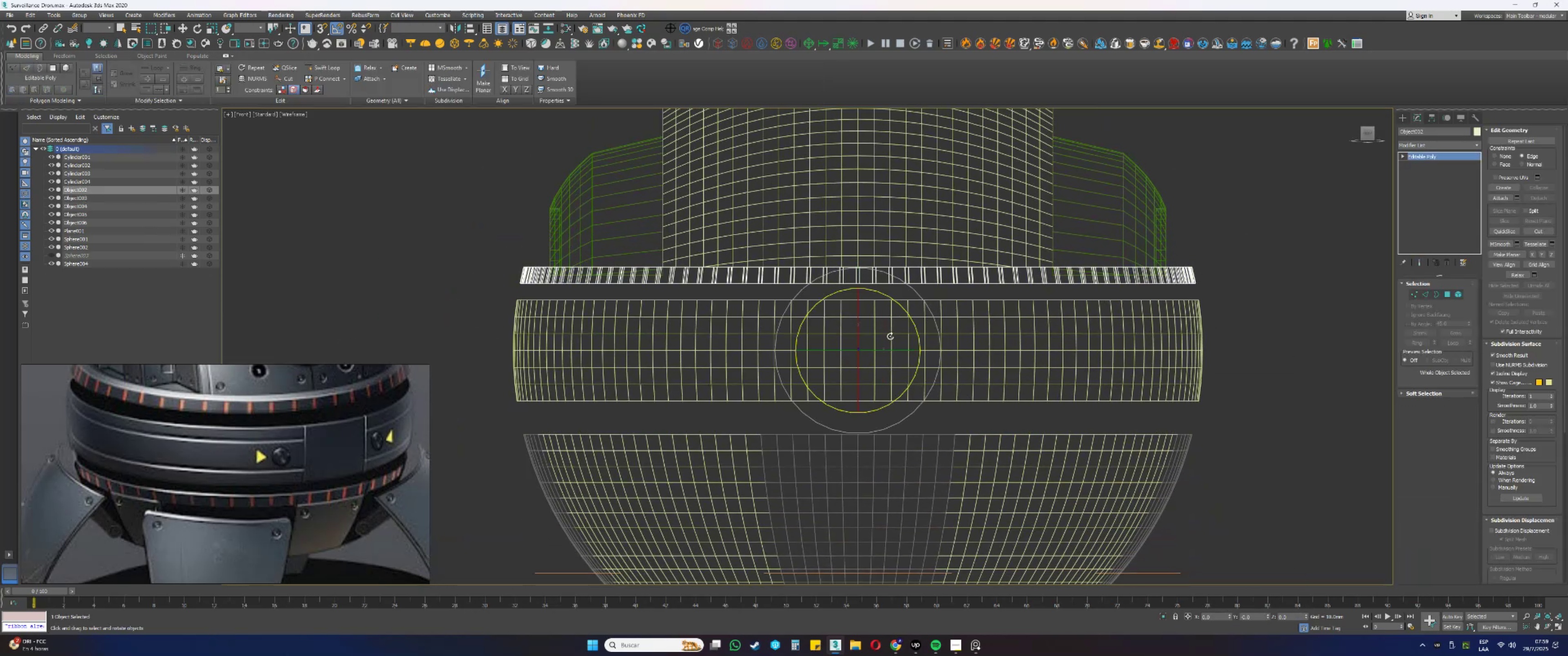 
hold_key(key=ShiftLeft, duration=0.48)
 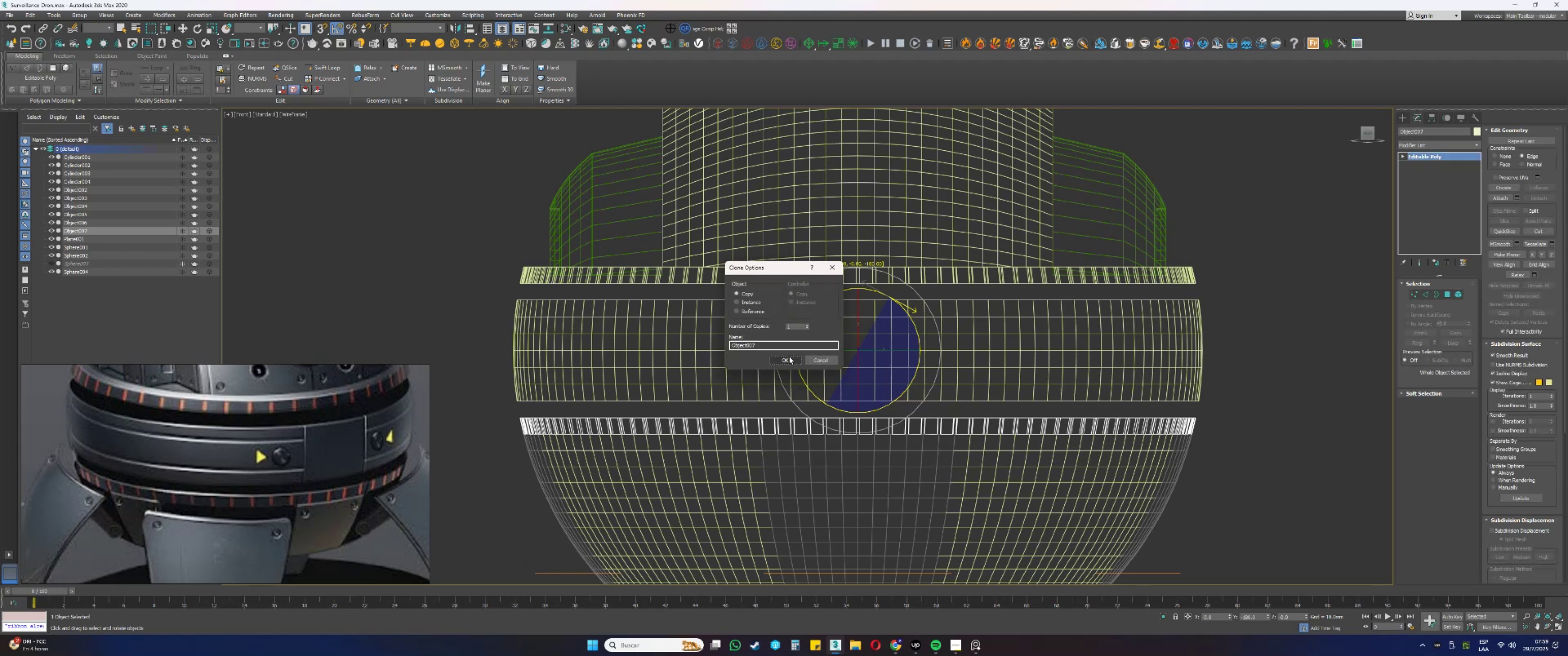 
left_click([783, 359])
 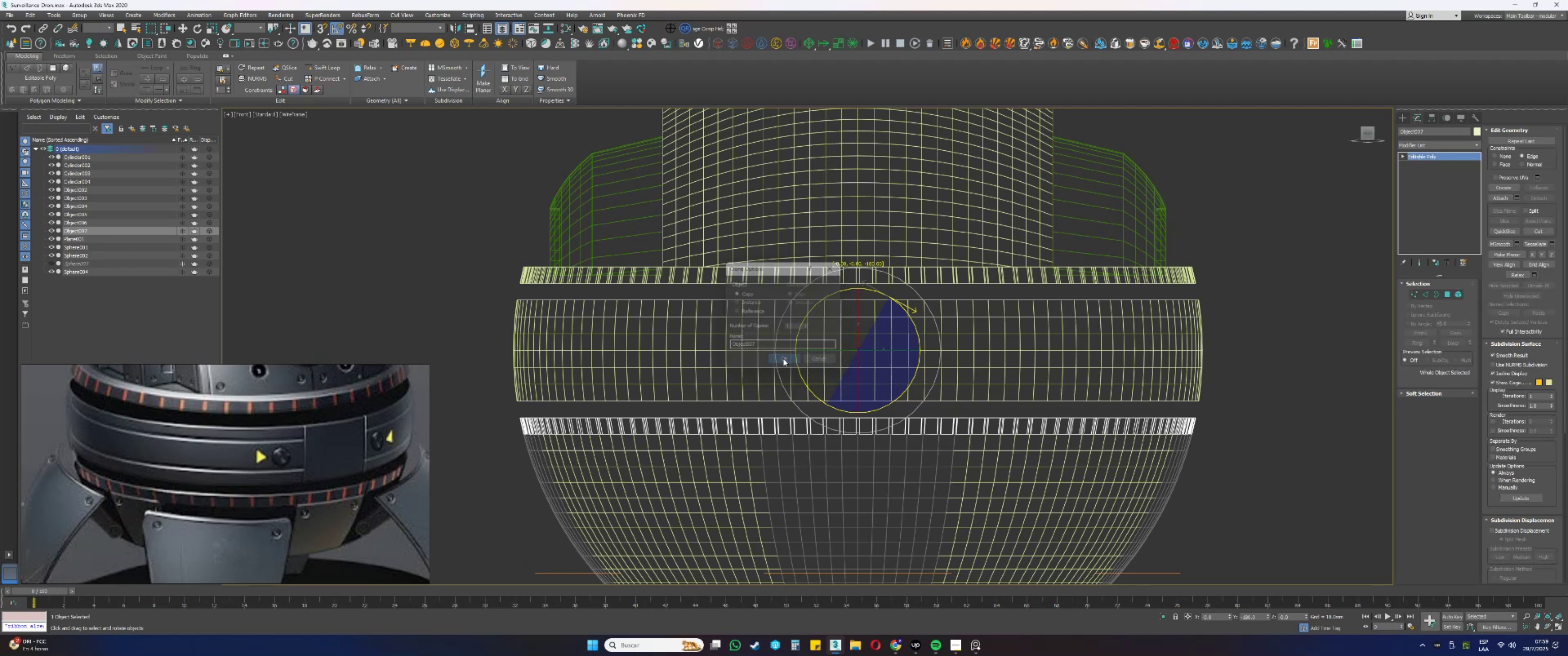 
key(F3)
 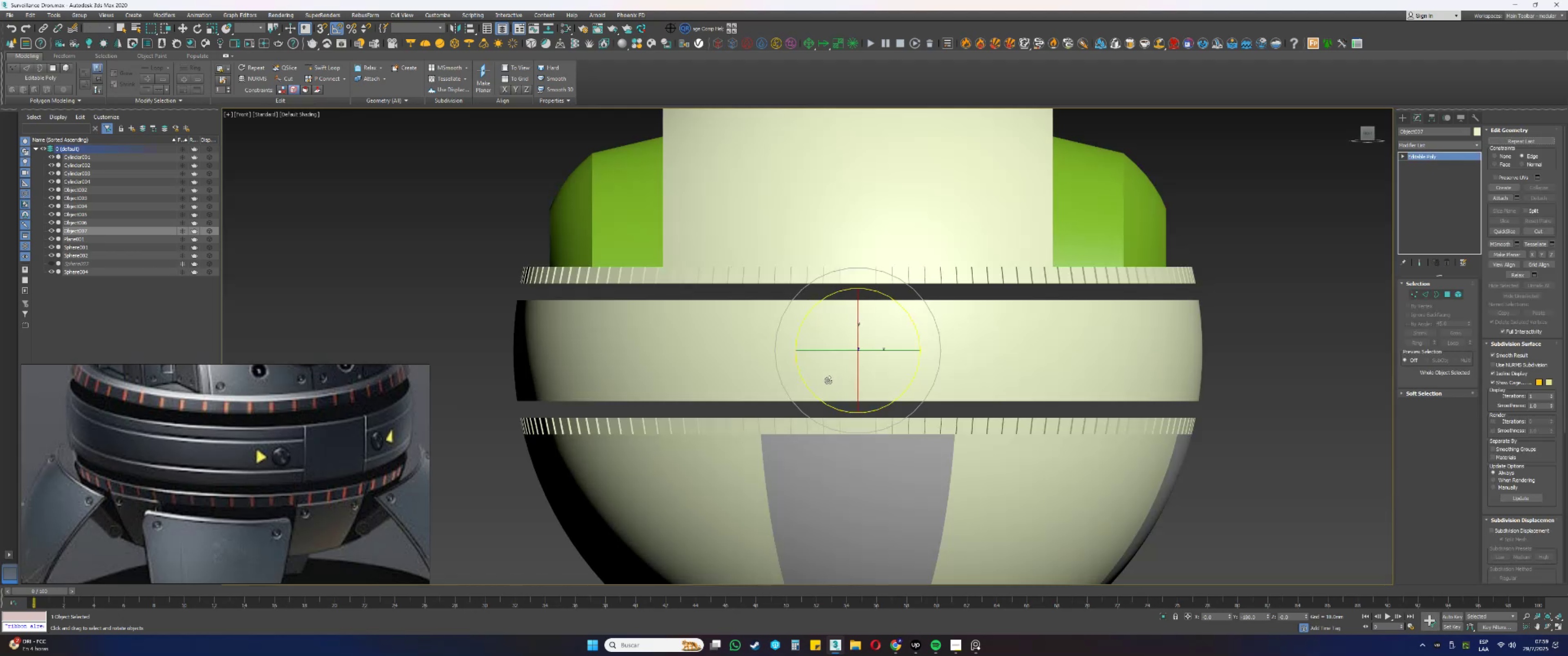 
key(Alt+AltLeft)
 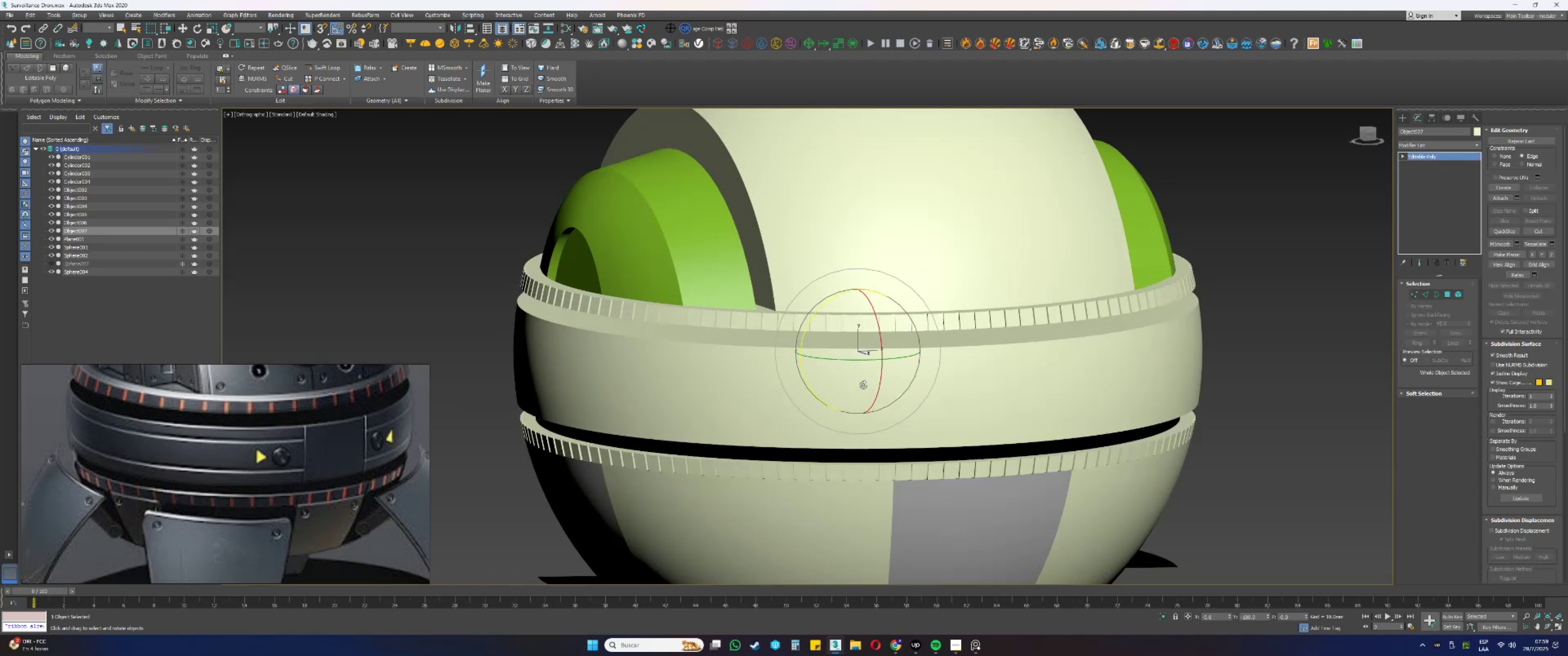 
key(Q)
 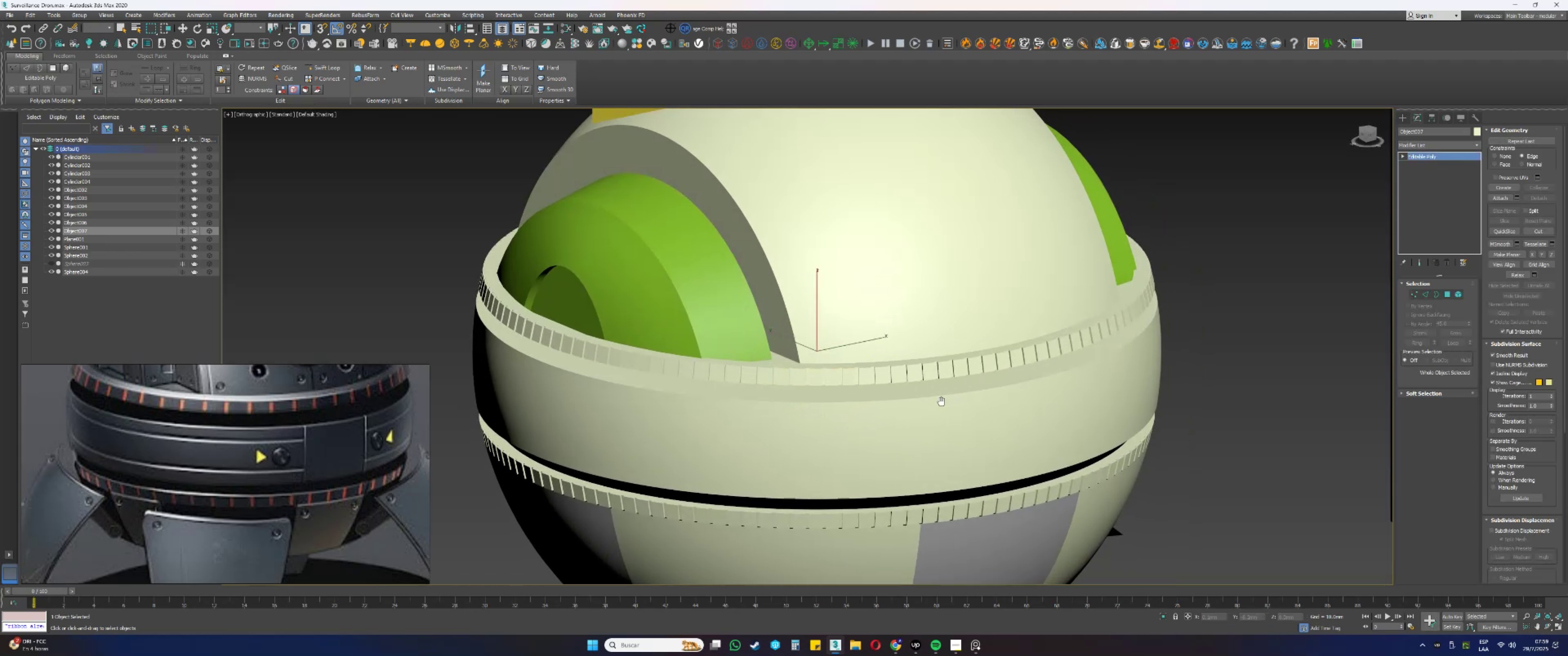 
hold_key(key=AltLeft, duration=1.52)
 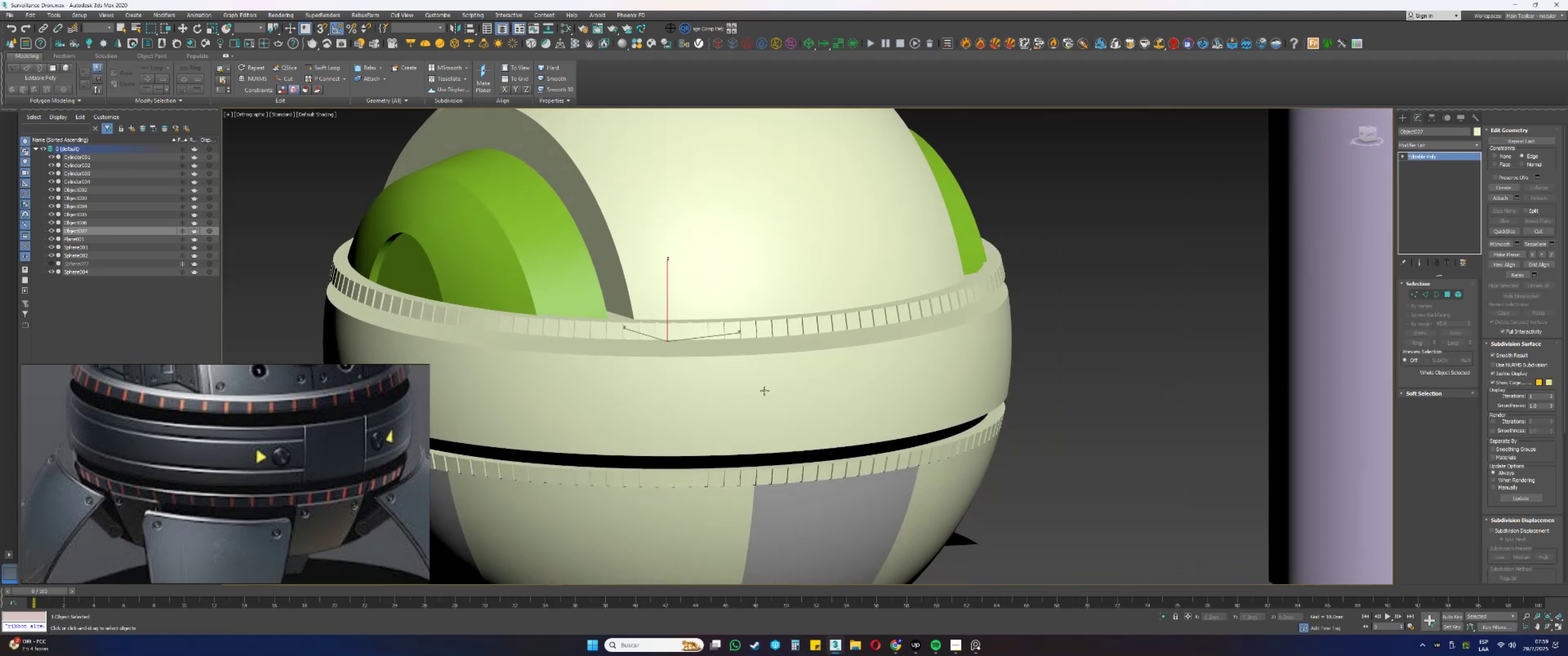 
hold_key(key=AltLeft, duration=0.47)
 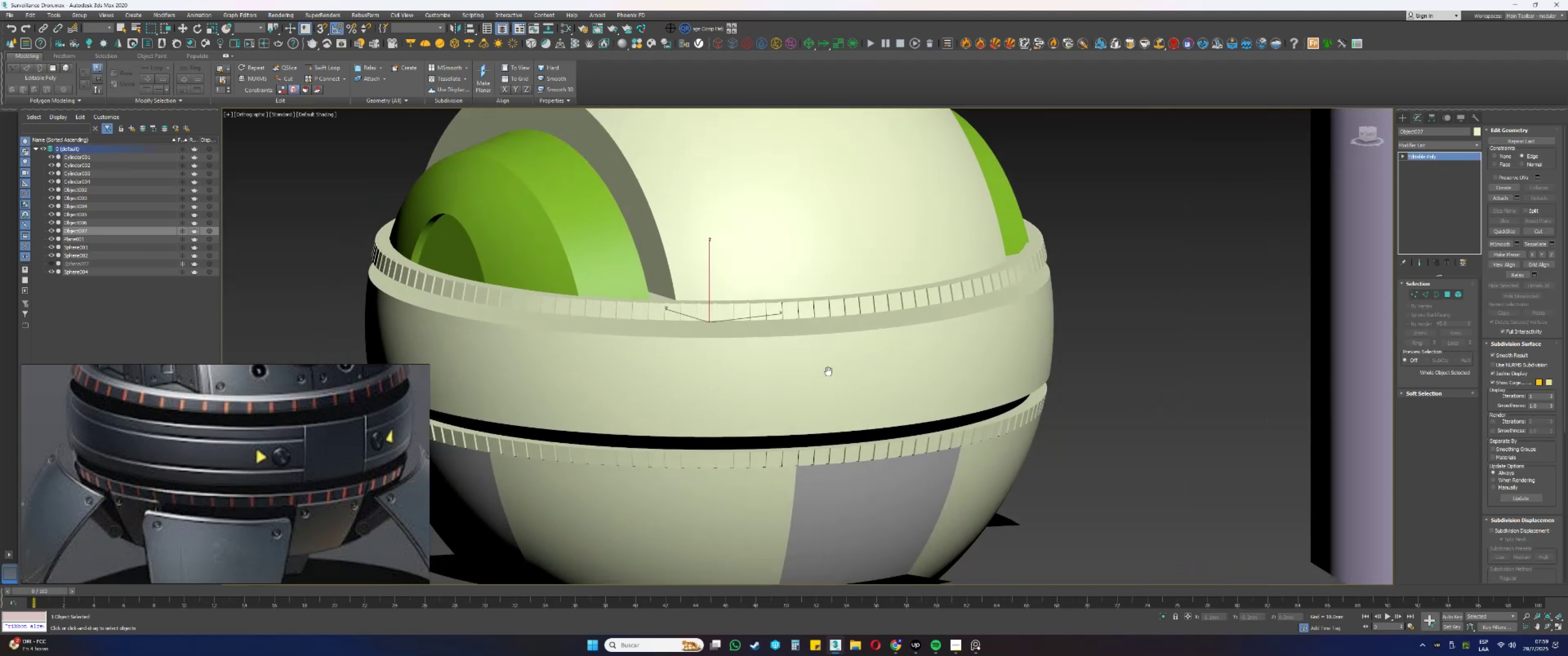 
scroll: coordinate [885, 348], scroll_direction: down, amount: 3.0
 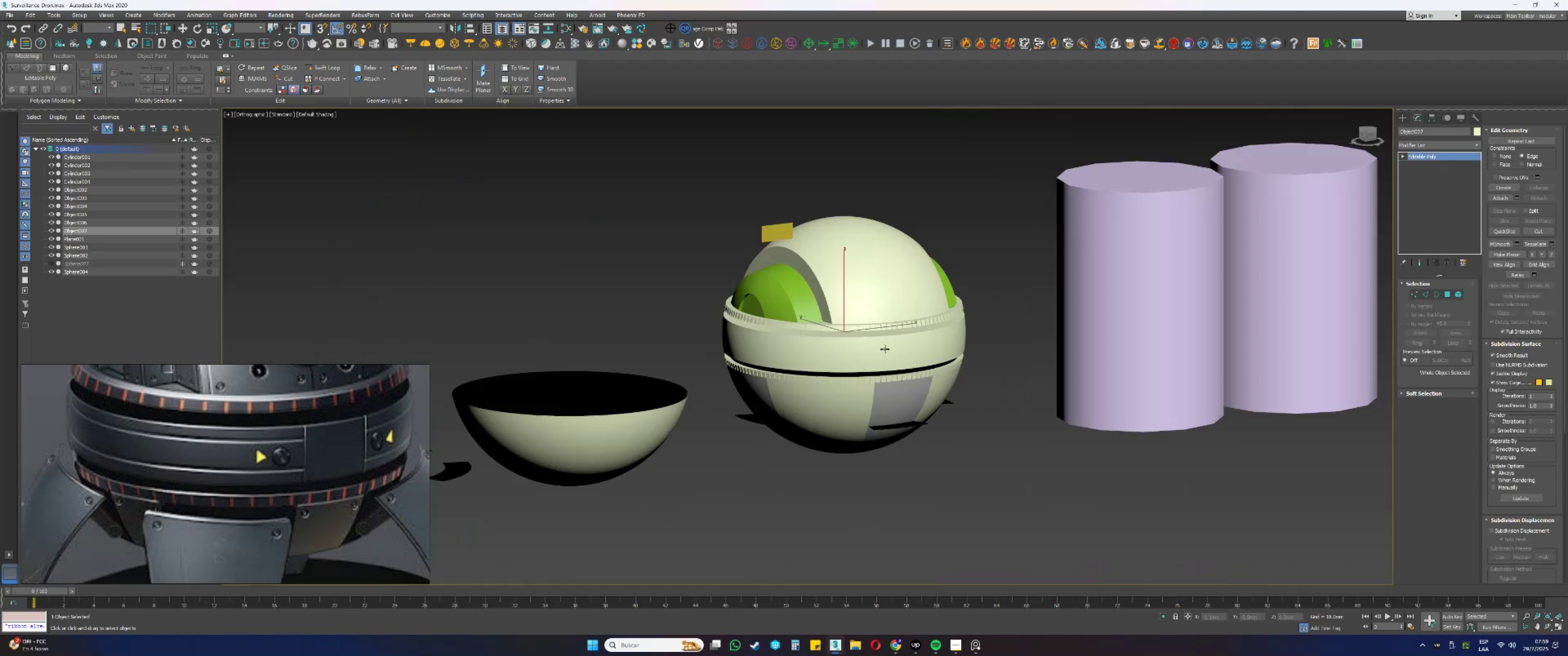 
hold_key(key=AltLeft, duration=1.5)
 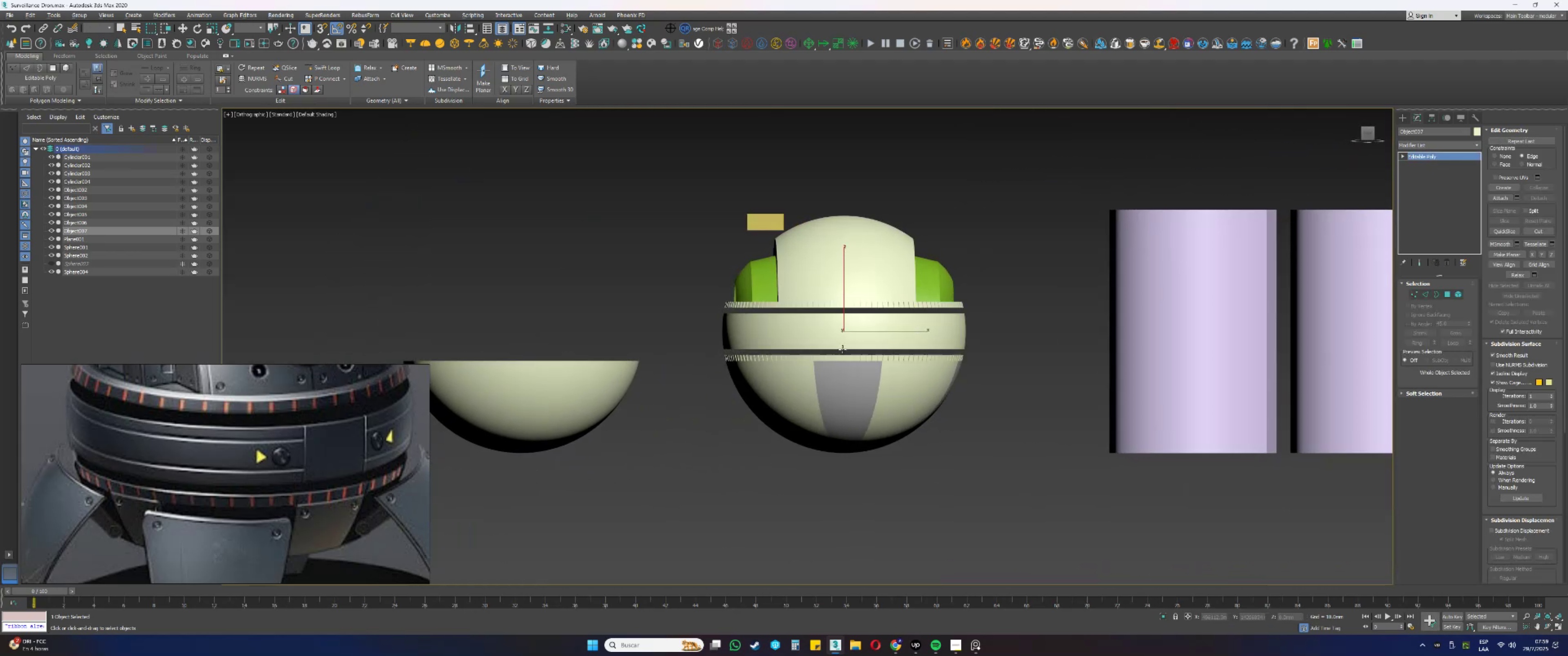 
hold_key(key=AltLeft, duration=1.16)
 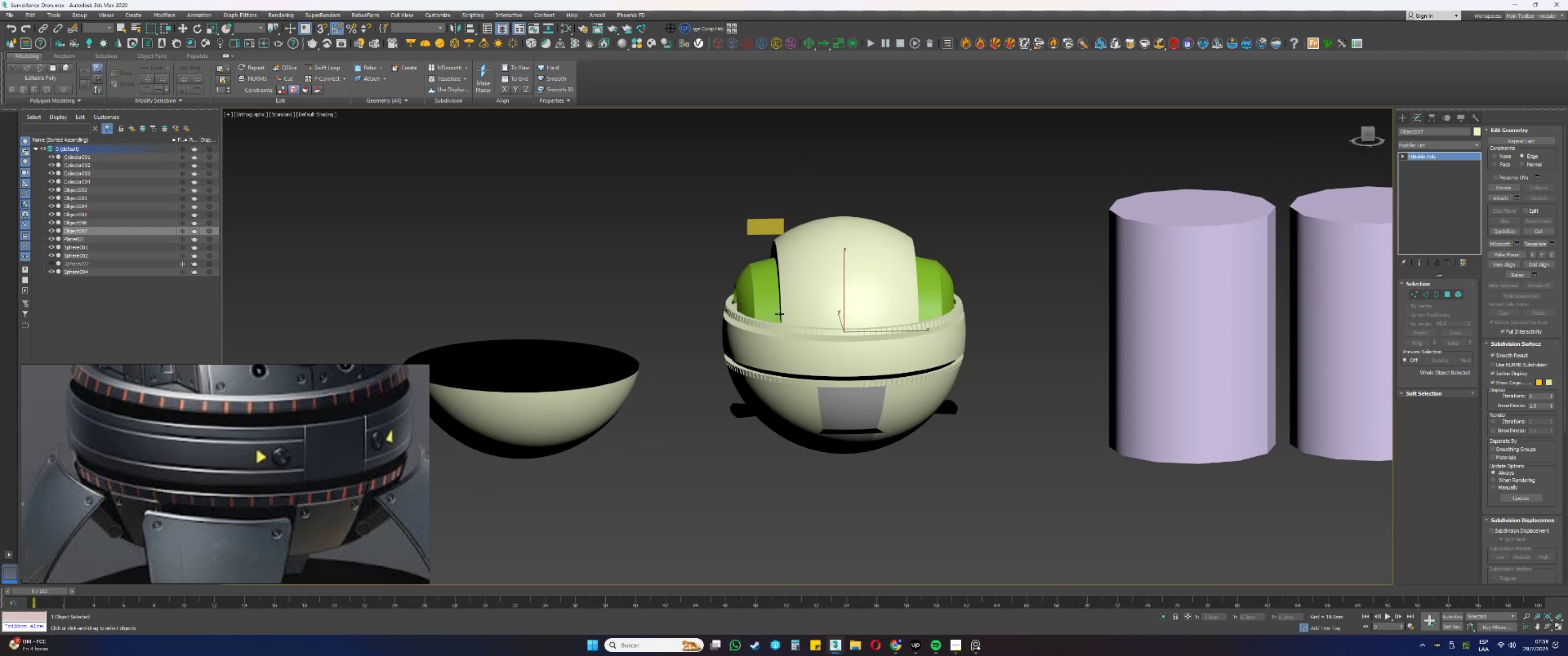 
type(gg)
 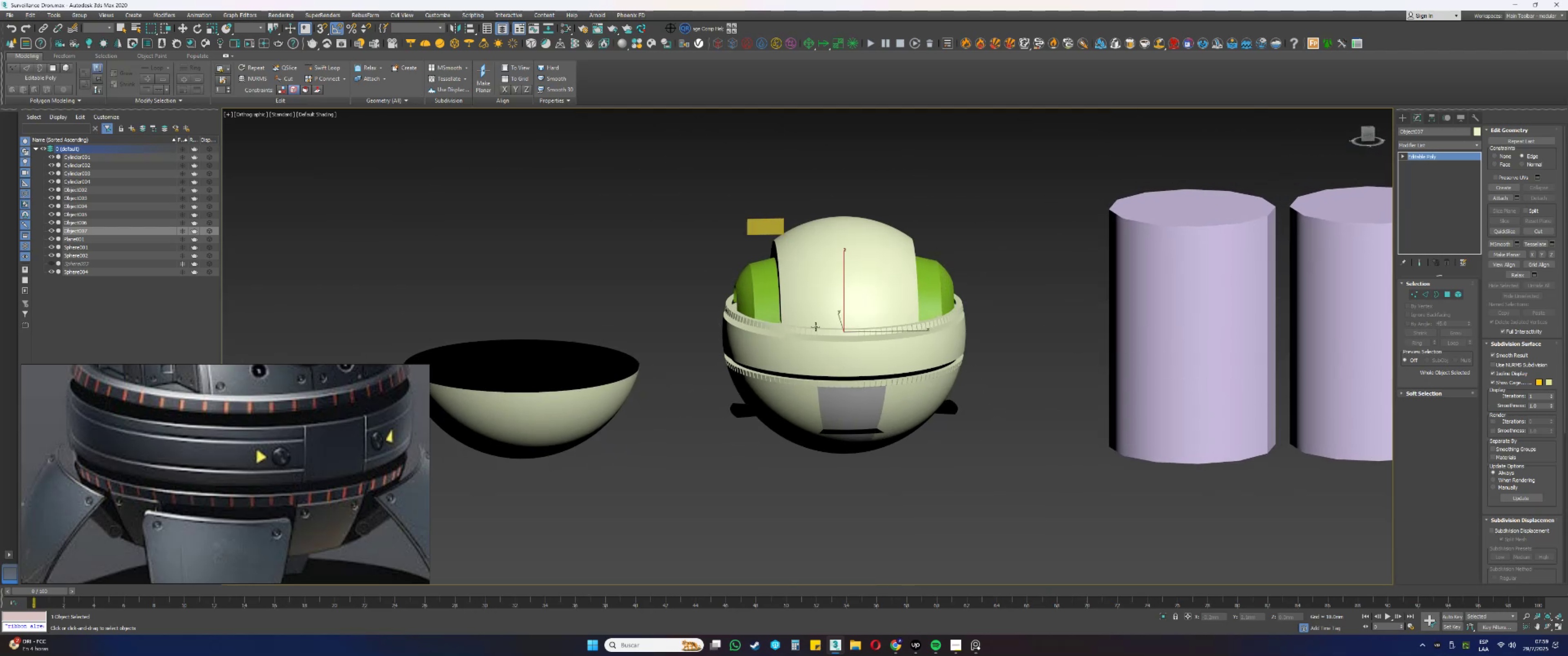 
key(Alt+AltLeft)
 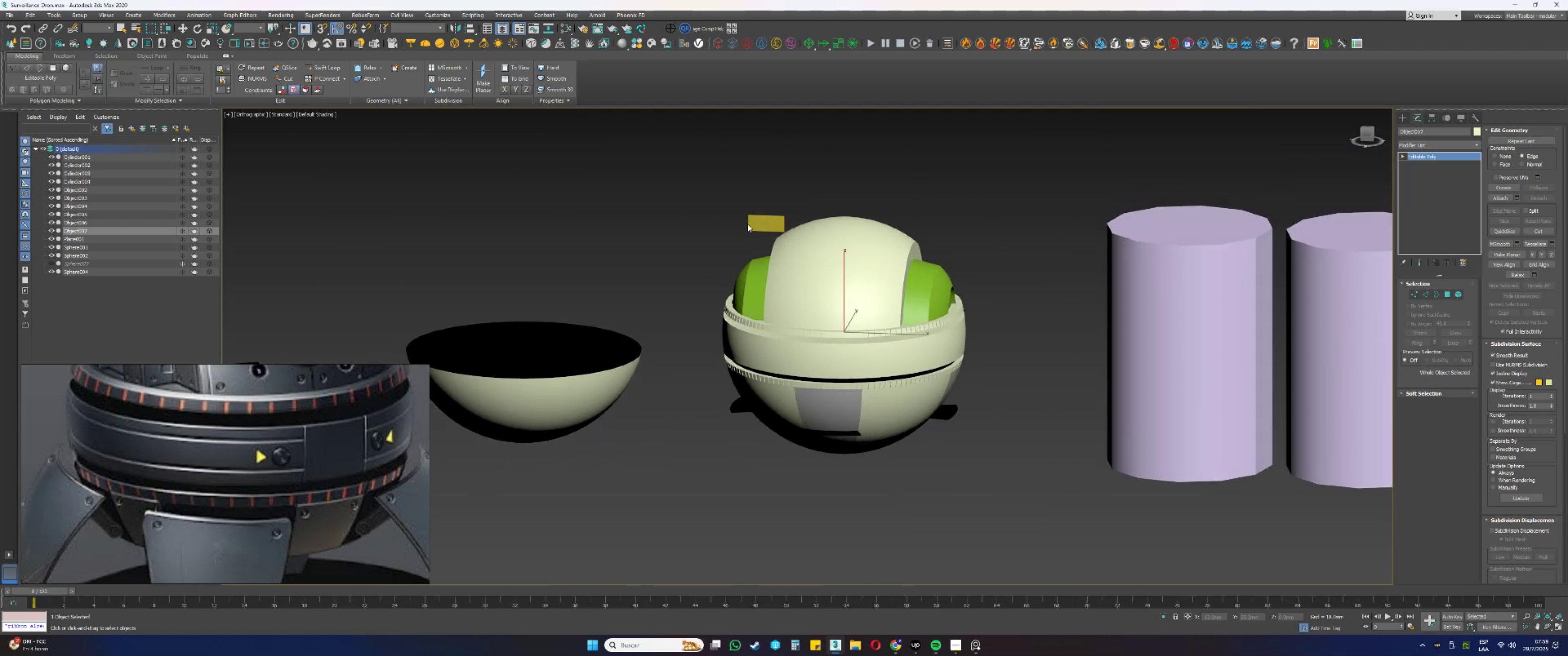 
left_click([763, 223])
 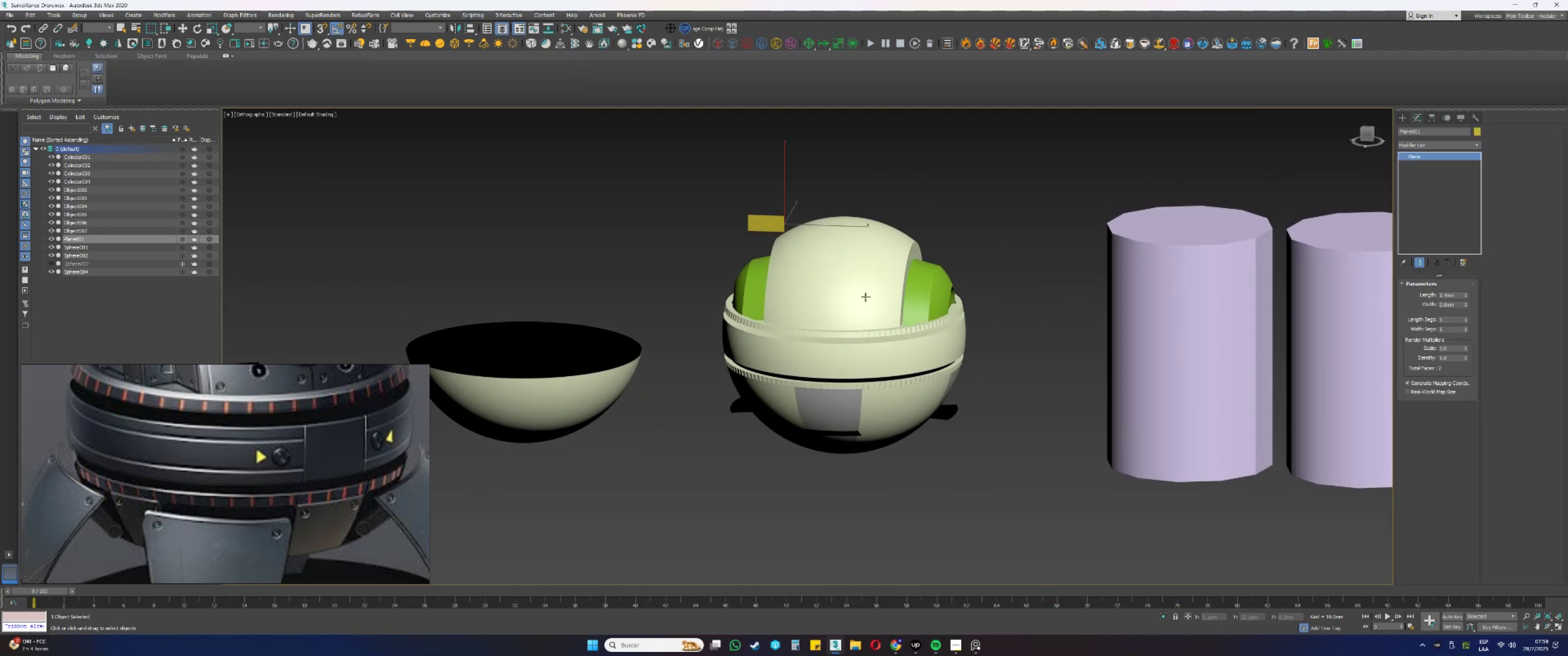 
key(Delete)
 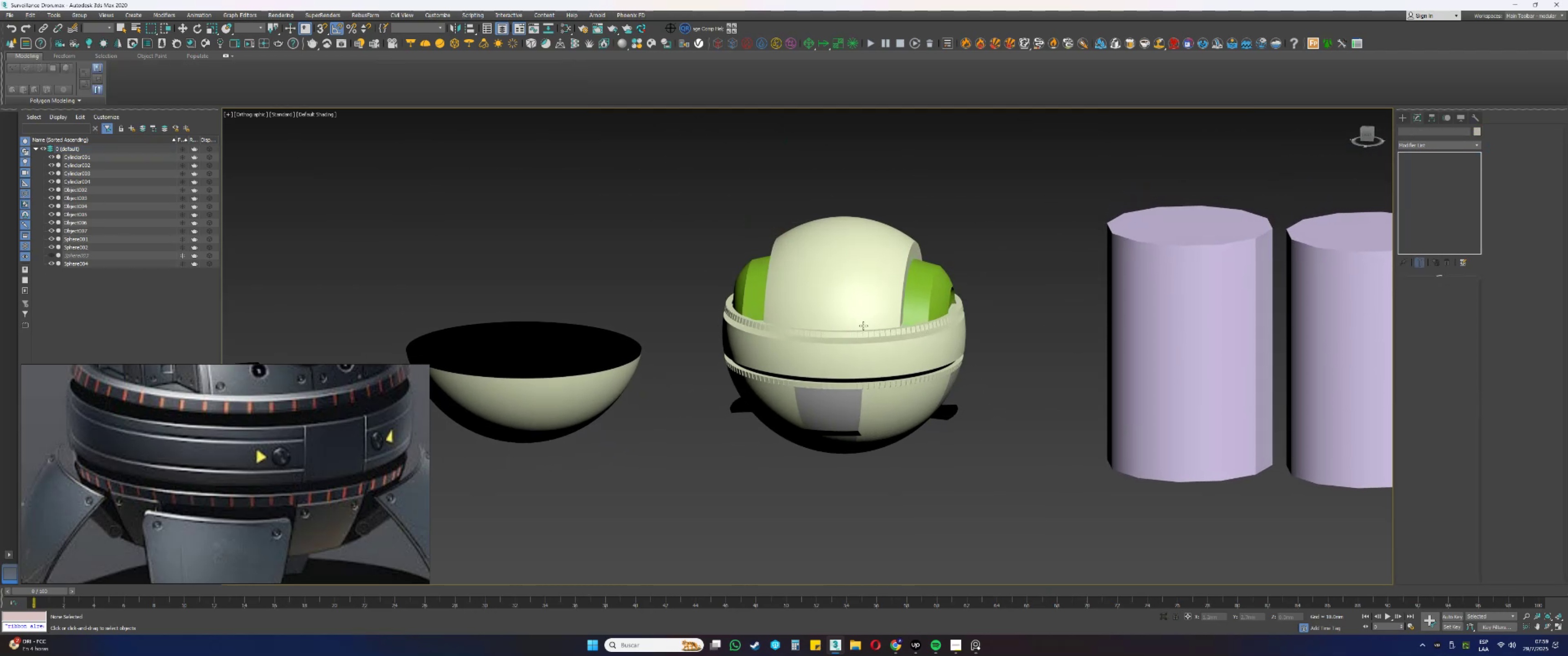 
scroll: coordinate [859, 348], scroll_direction: up, amount: 1.0
 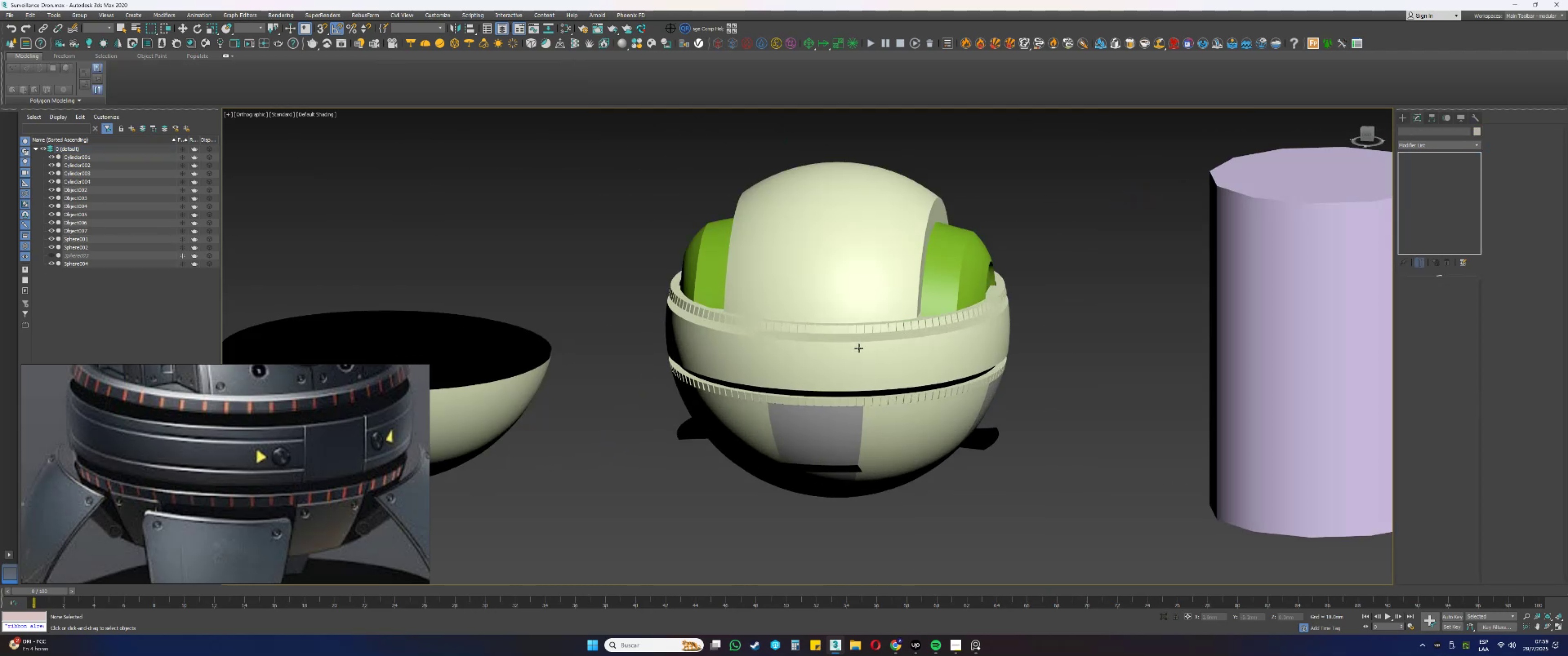 
key(Alt+AltLeft)
 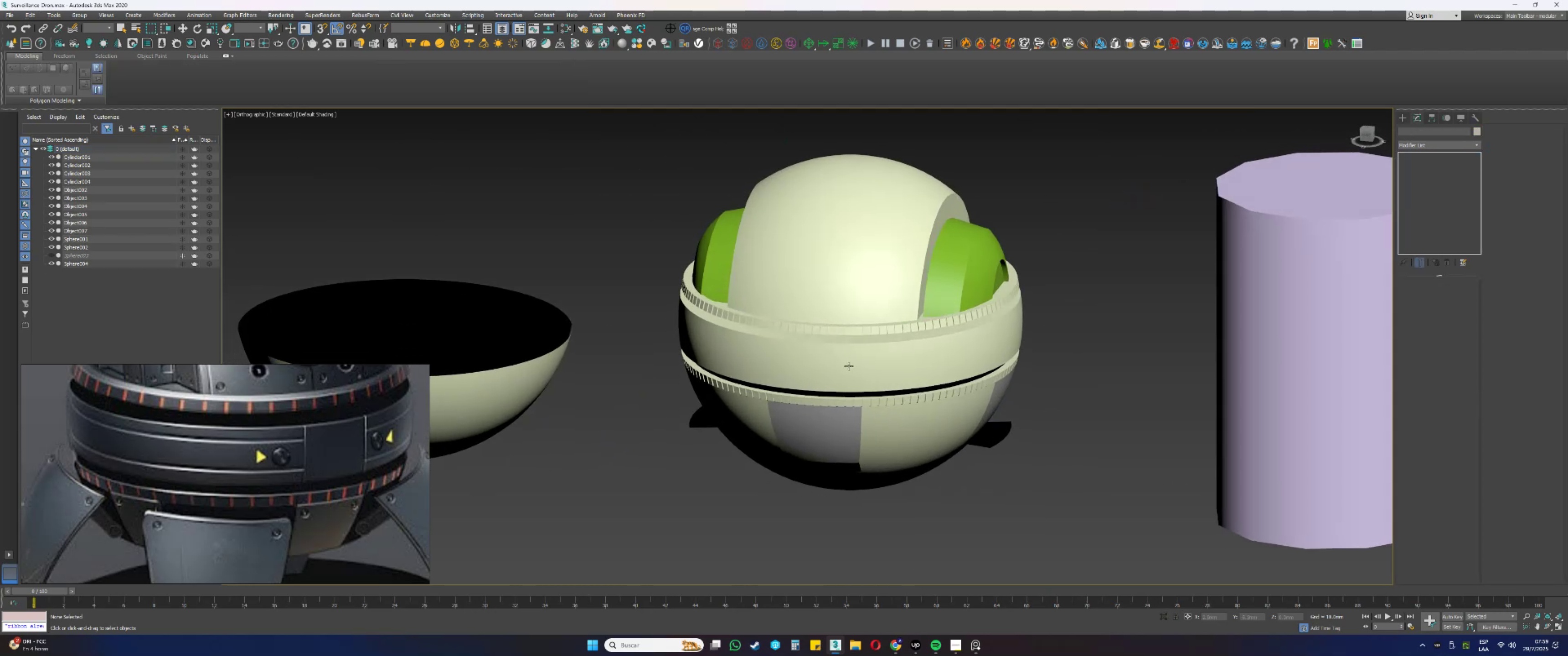 
hold_key(key=AltLeft, duration=0.51)
 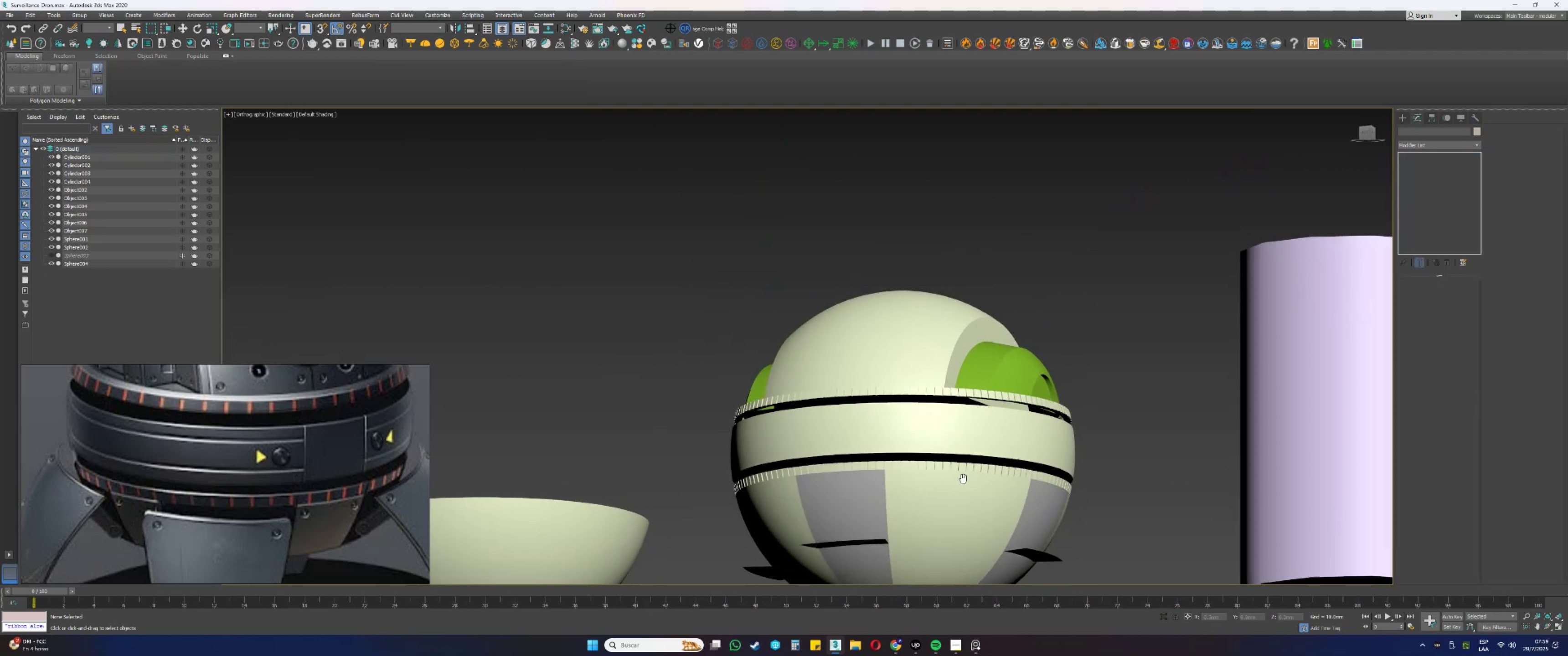 
hold_key(key=AltLeft, duration=0.47)
 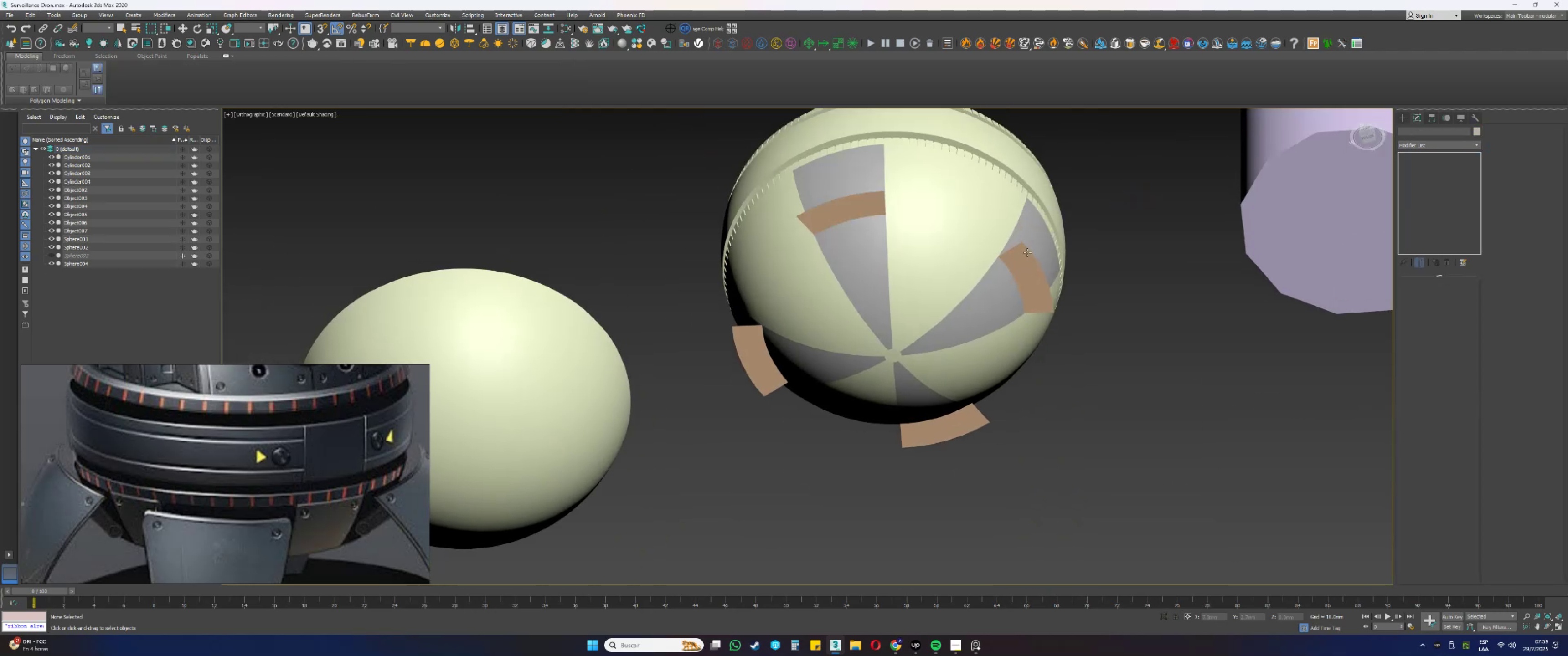 
left_click([1027, 254])
 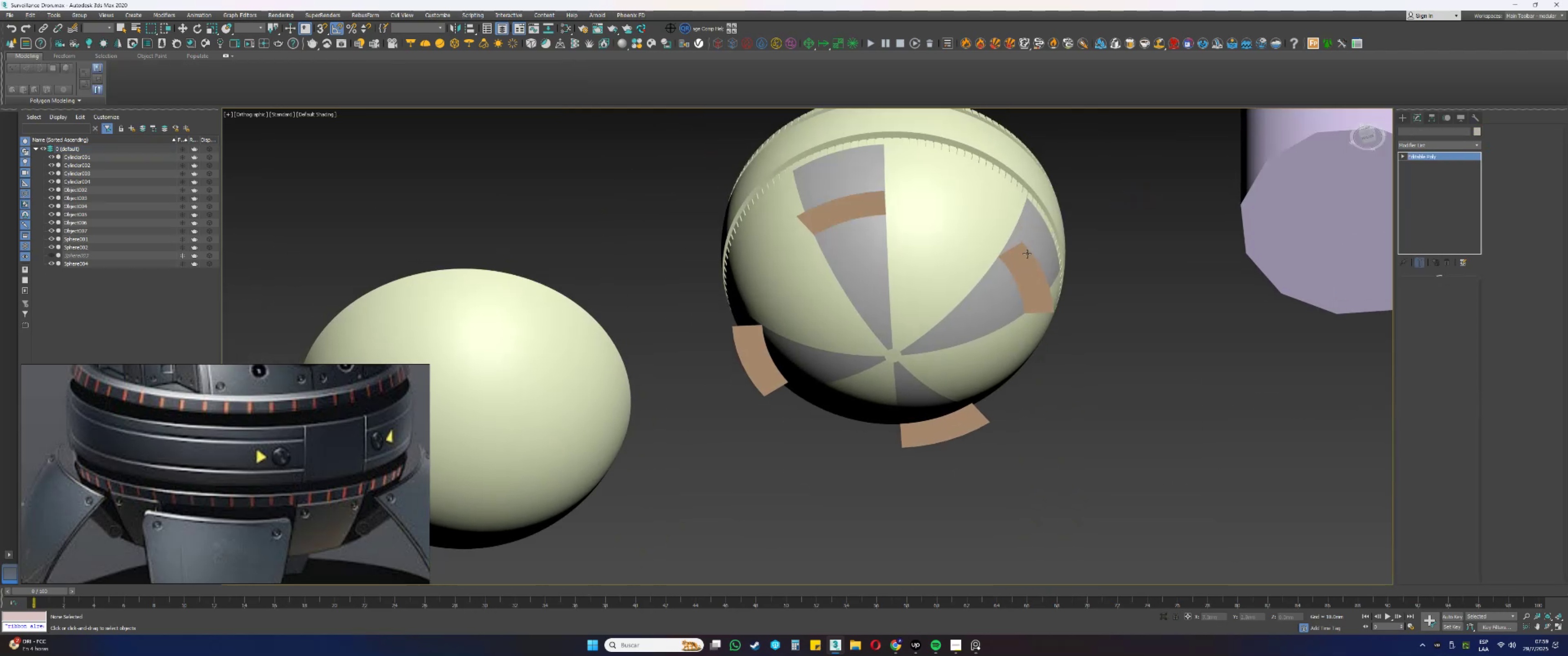 
key(F3)
 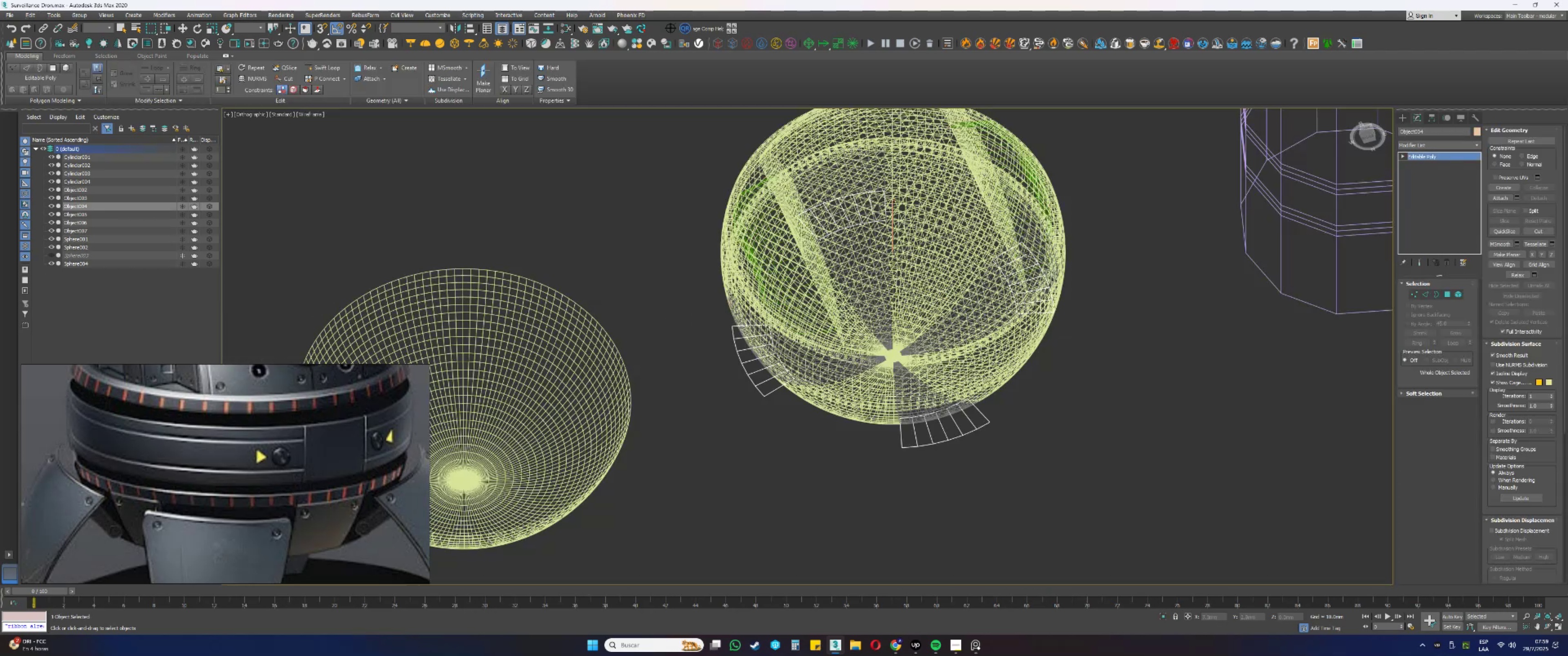 
scroll: coordinate [1027, 254], scroll_direction: down, amount: 4.0
 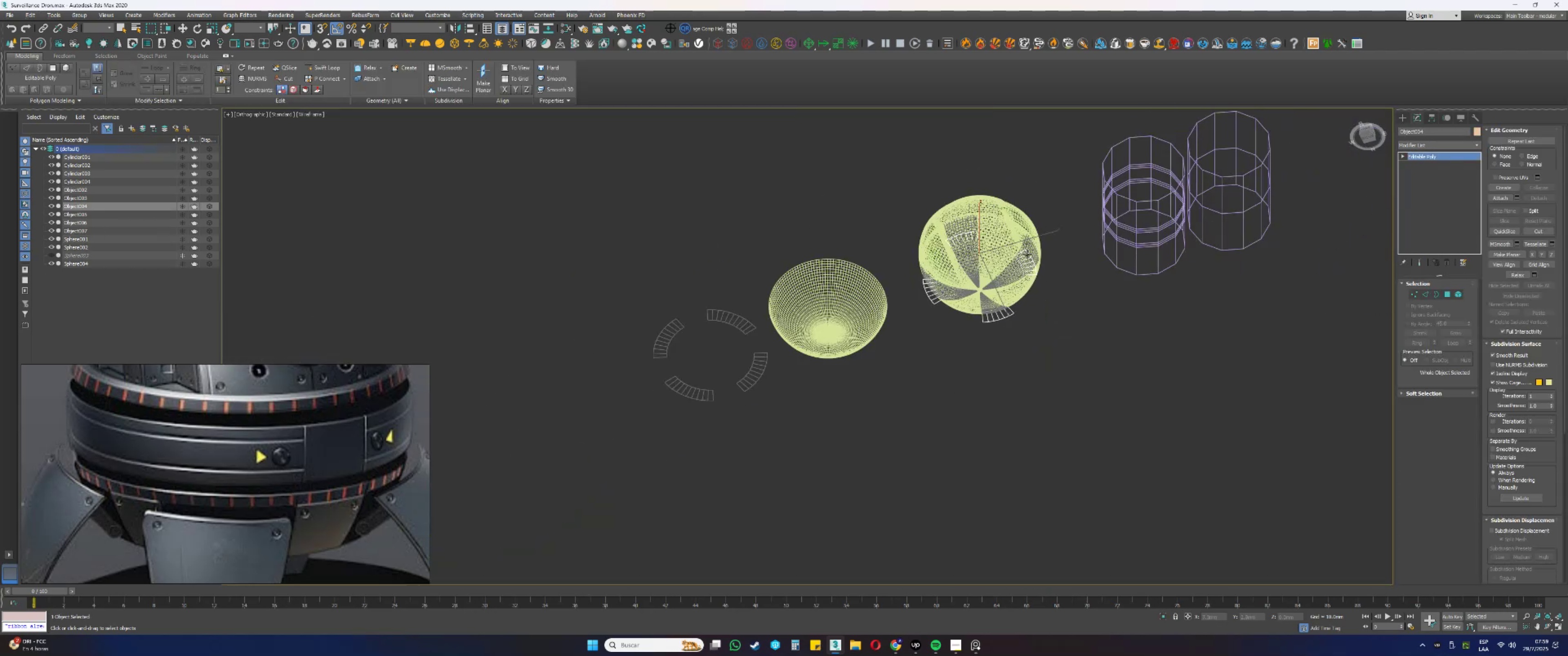 
mouse_move([1019, 272])
 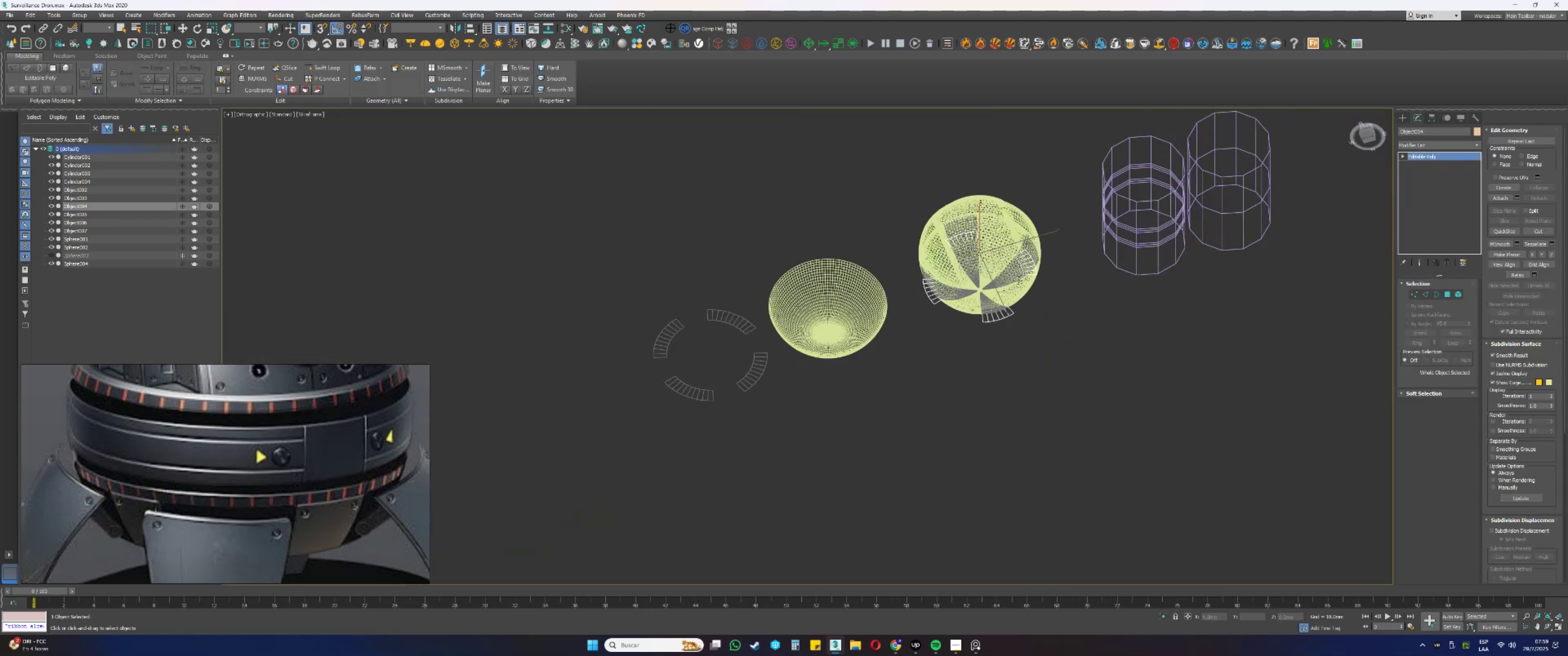 
key(Delete)
 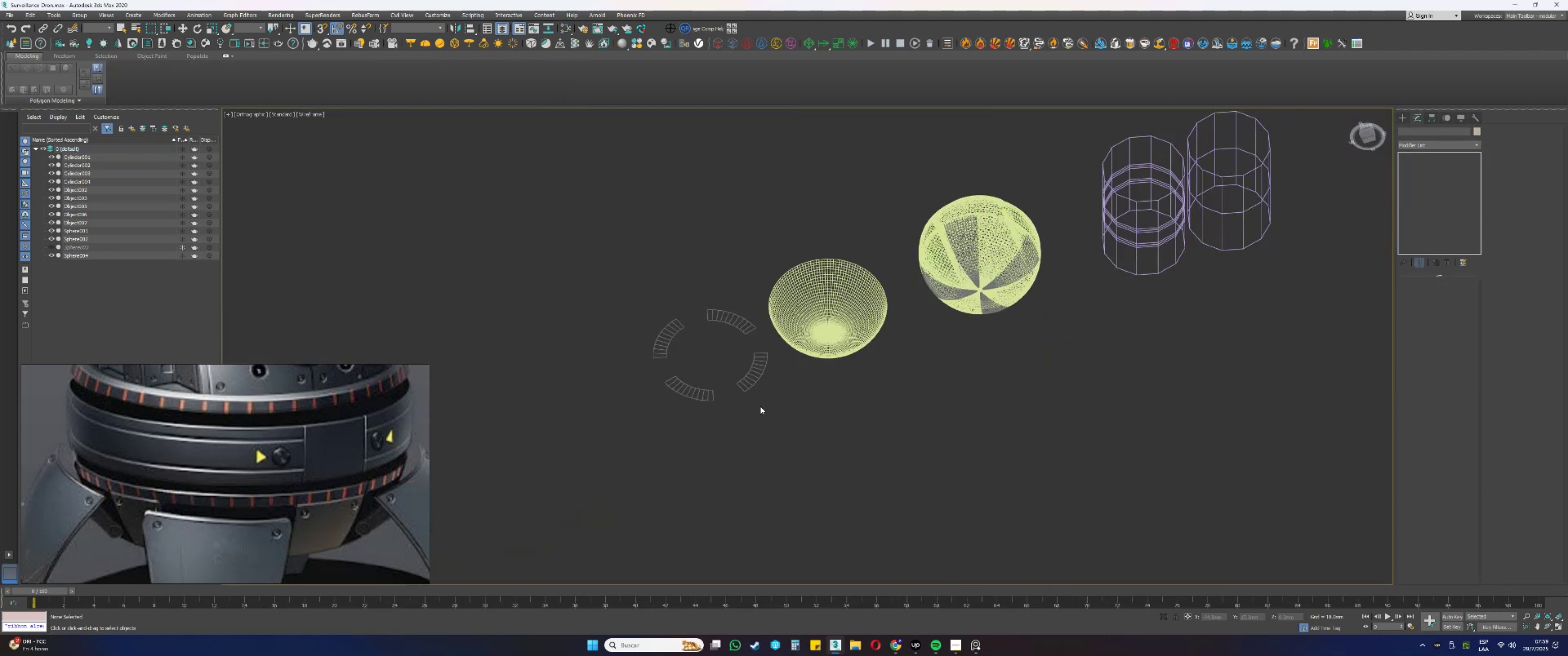 
key(Delete)
 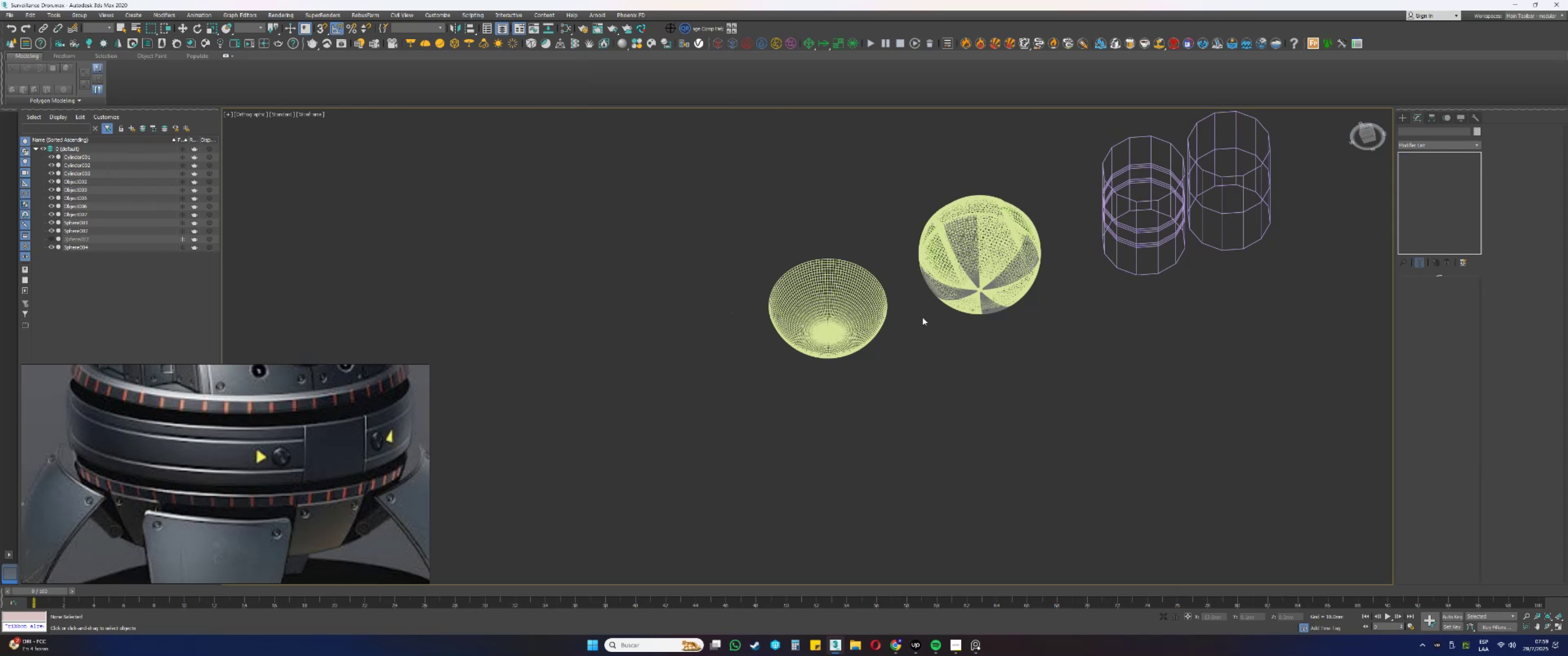 
scroll: coordinate [1004, 270], scroll_direction: up, amount: 2.0
 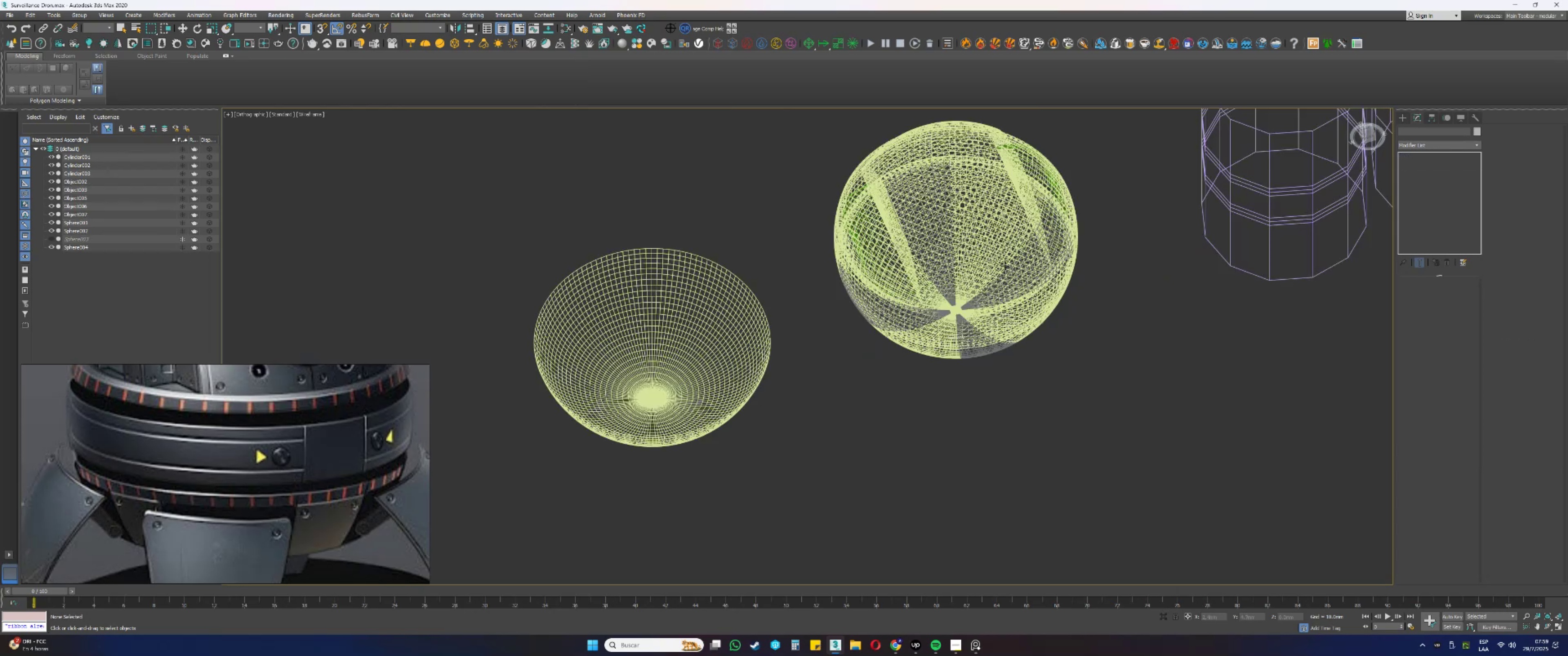 
key(F3)
 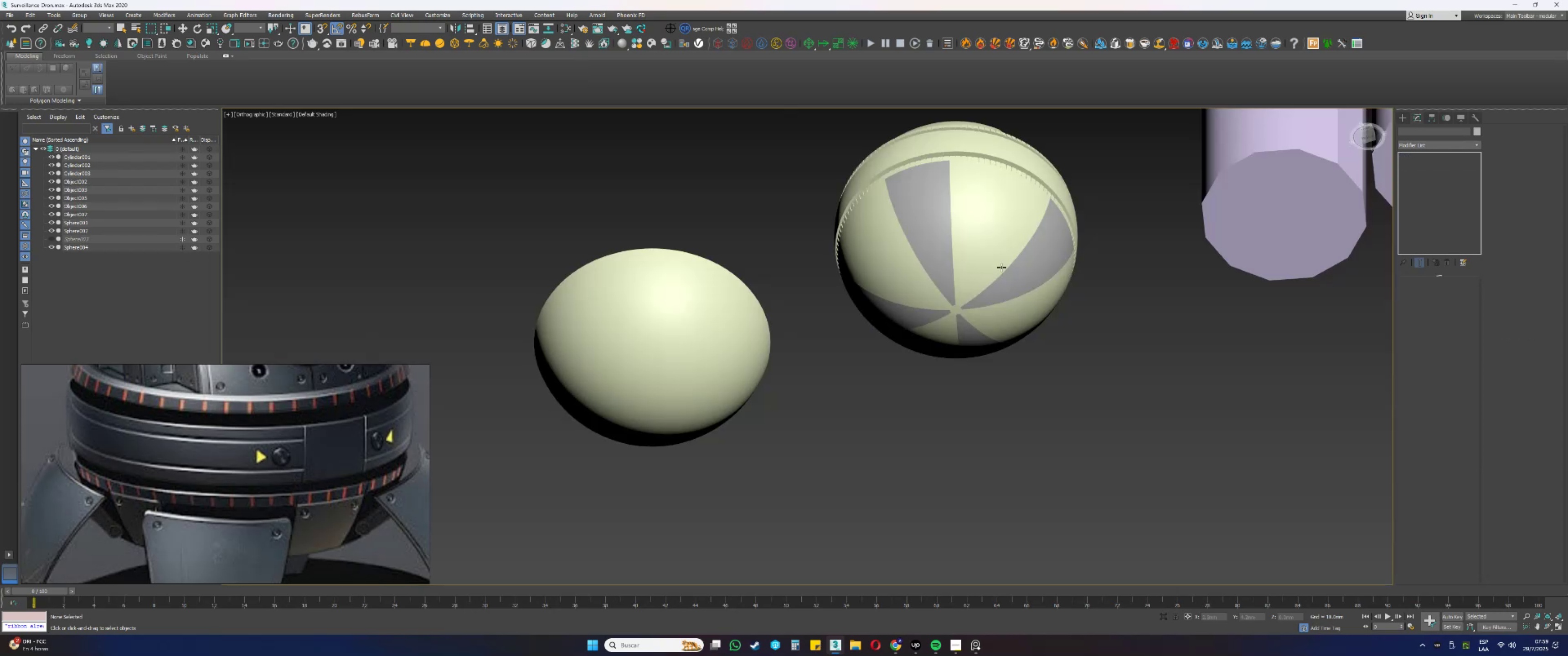 
scroll: coordinate [1000, 265], scroll_direction: up, amount: 1.0
 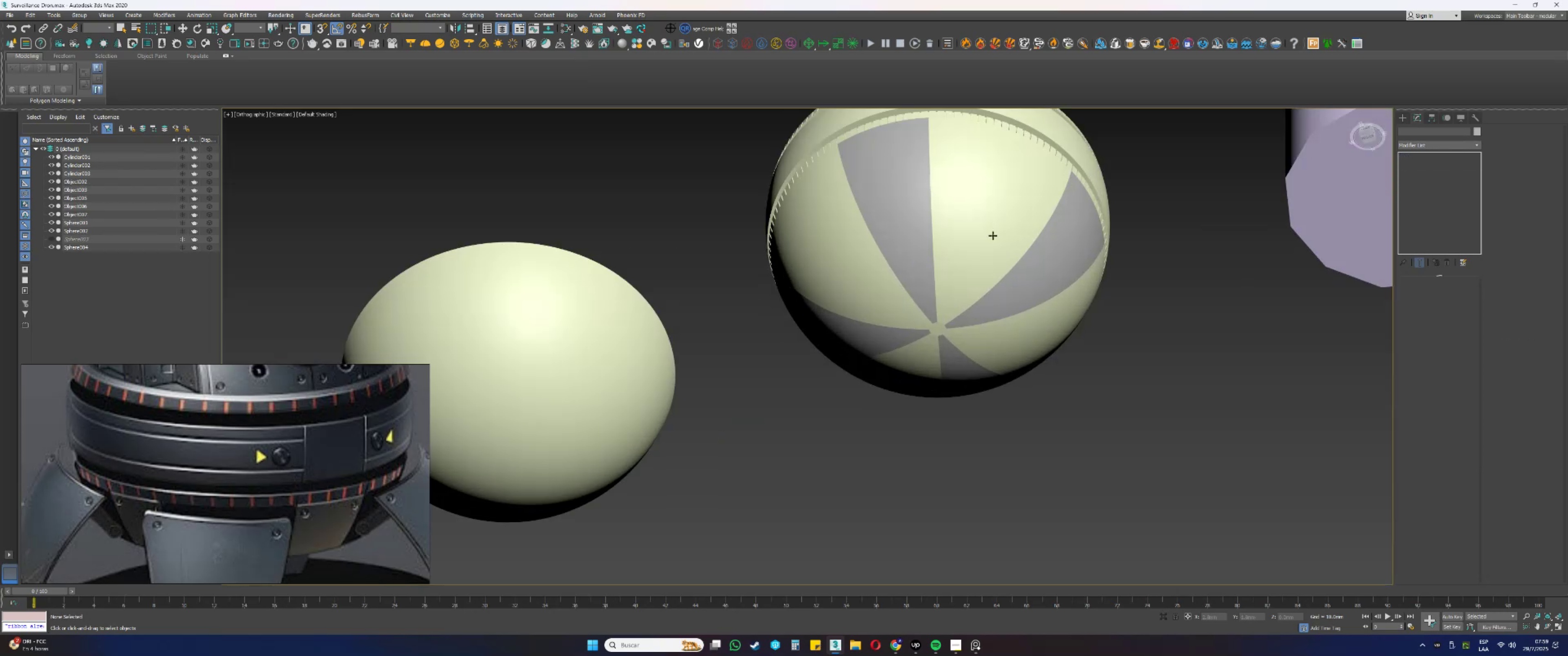 
hold_key(key=AltLeft, duration=0.35)
 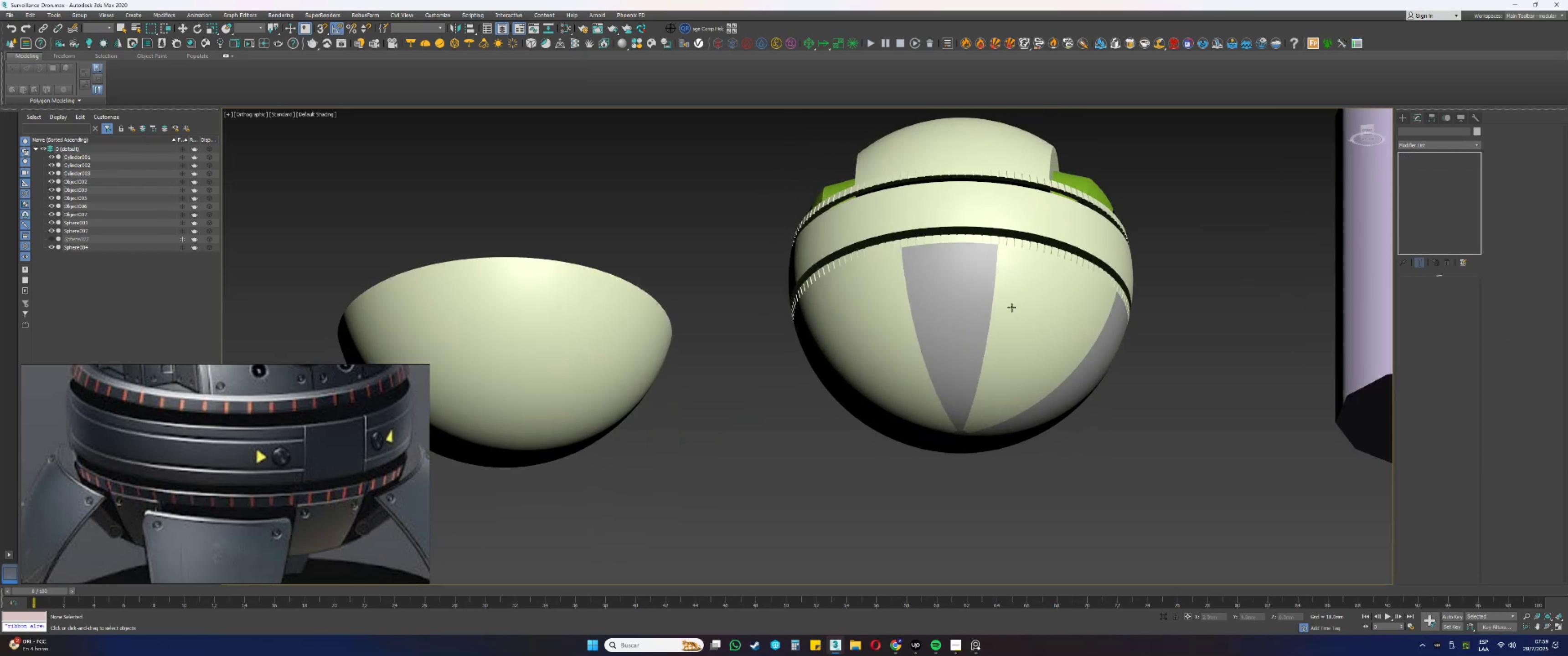 
hold_key(key=AltLeft, duration=1.09)
 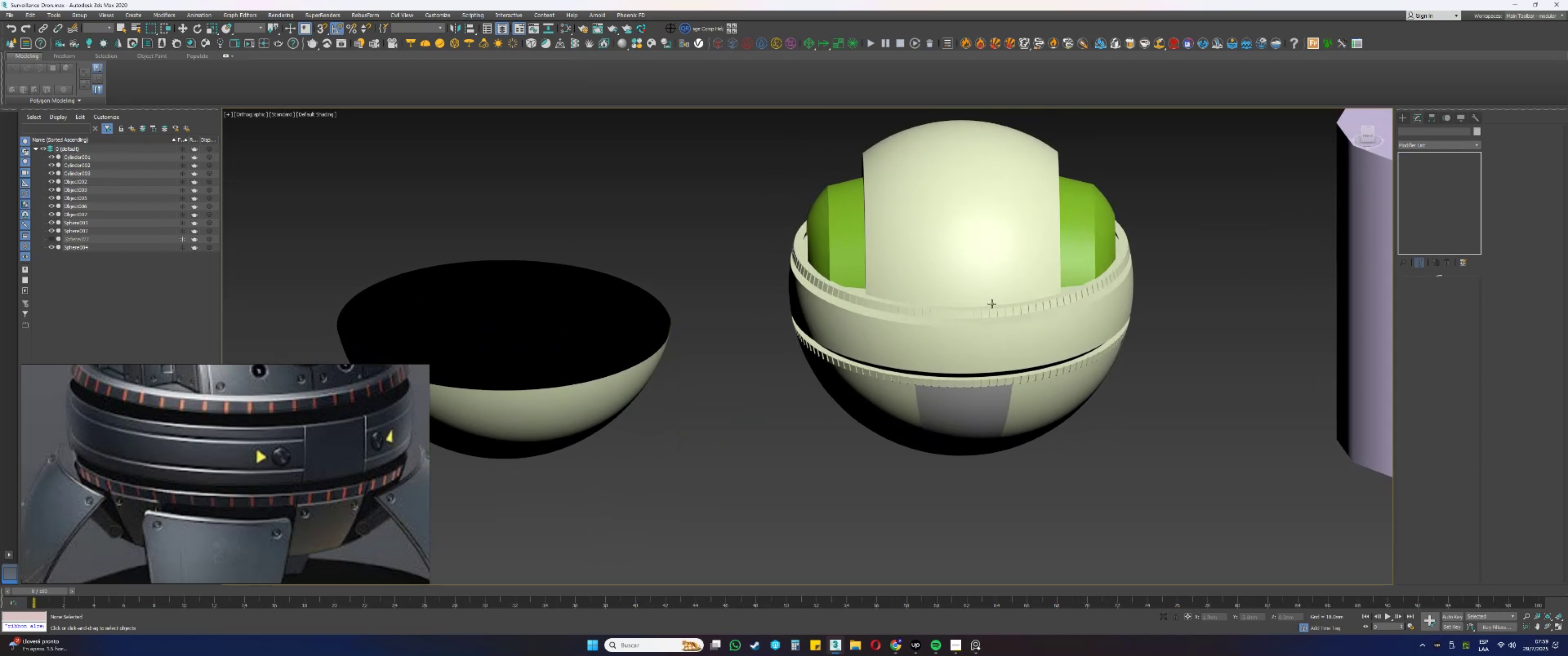 
key(Alt+AltLeft)
 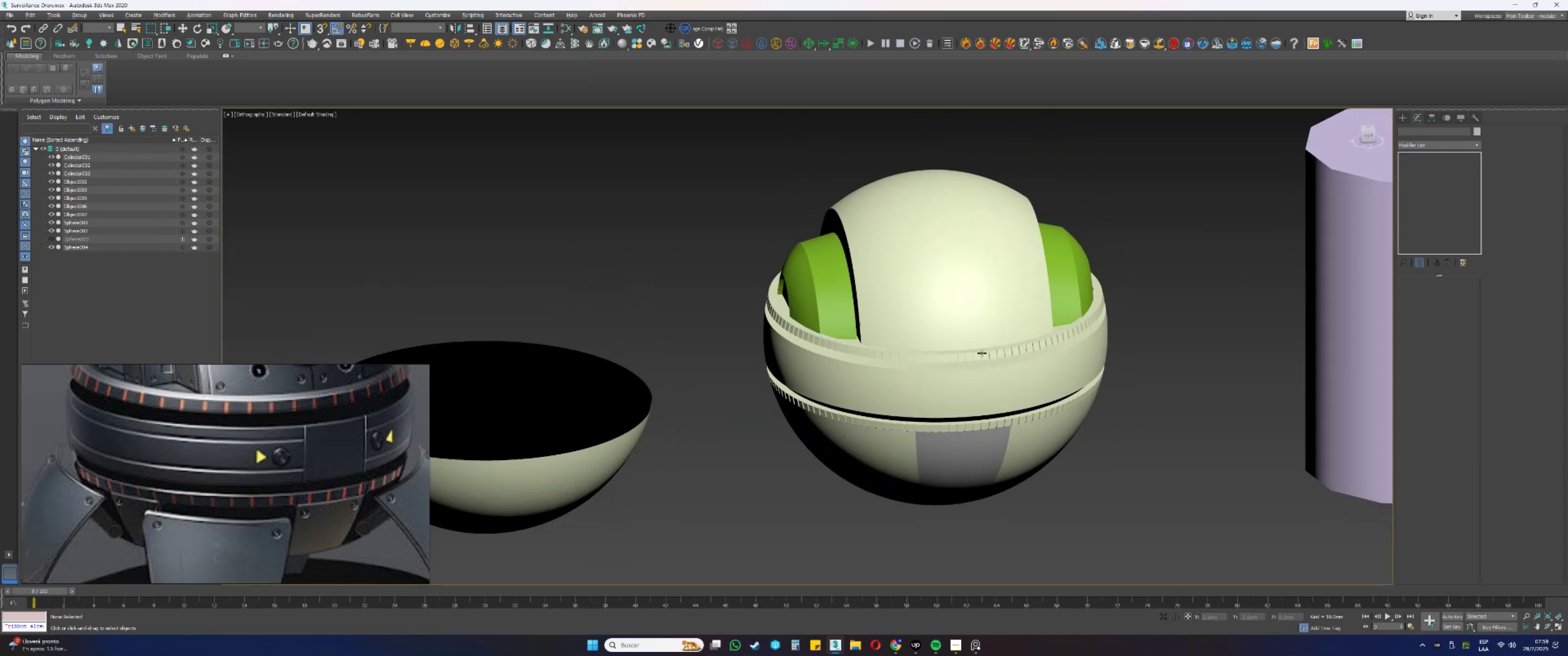 
key(Control+ControlLeft)
 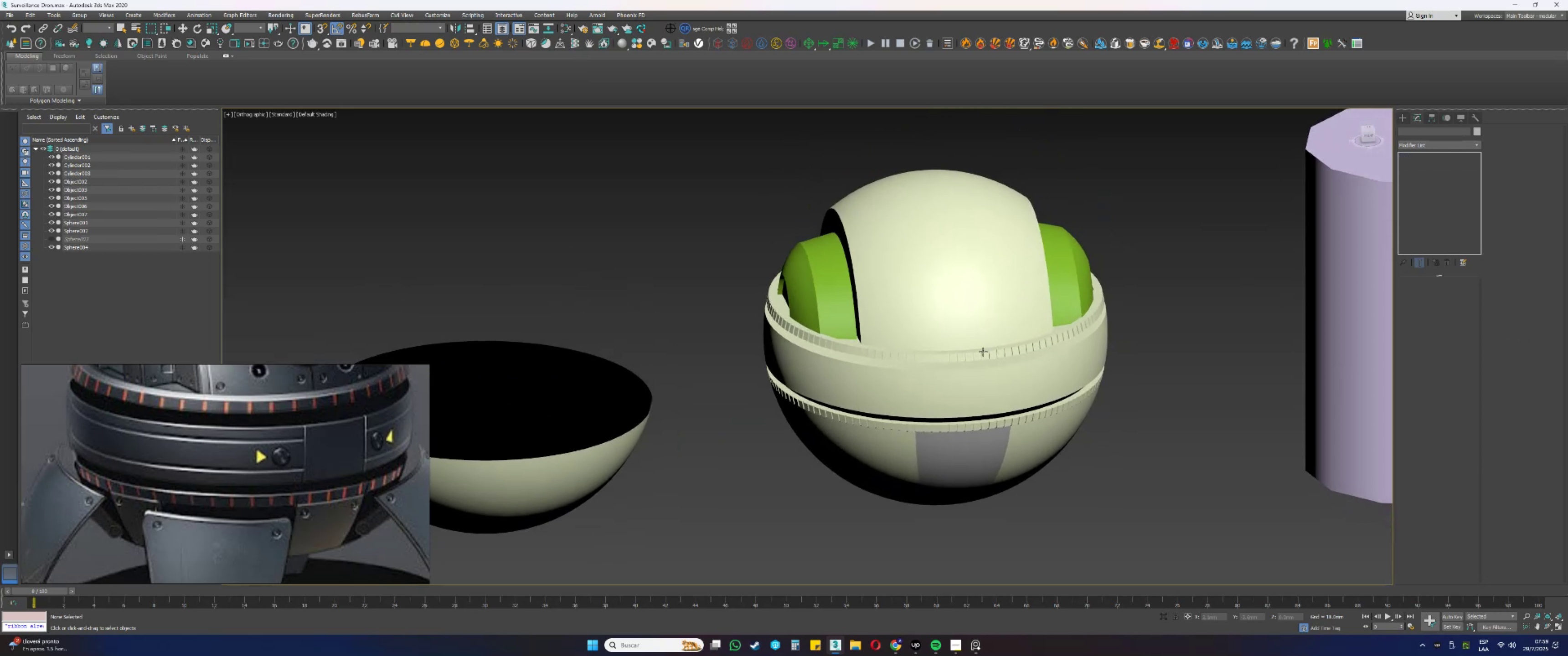 
key(Control+S)
 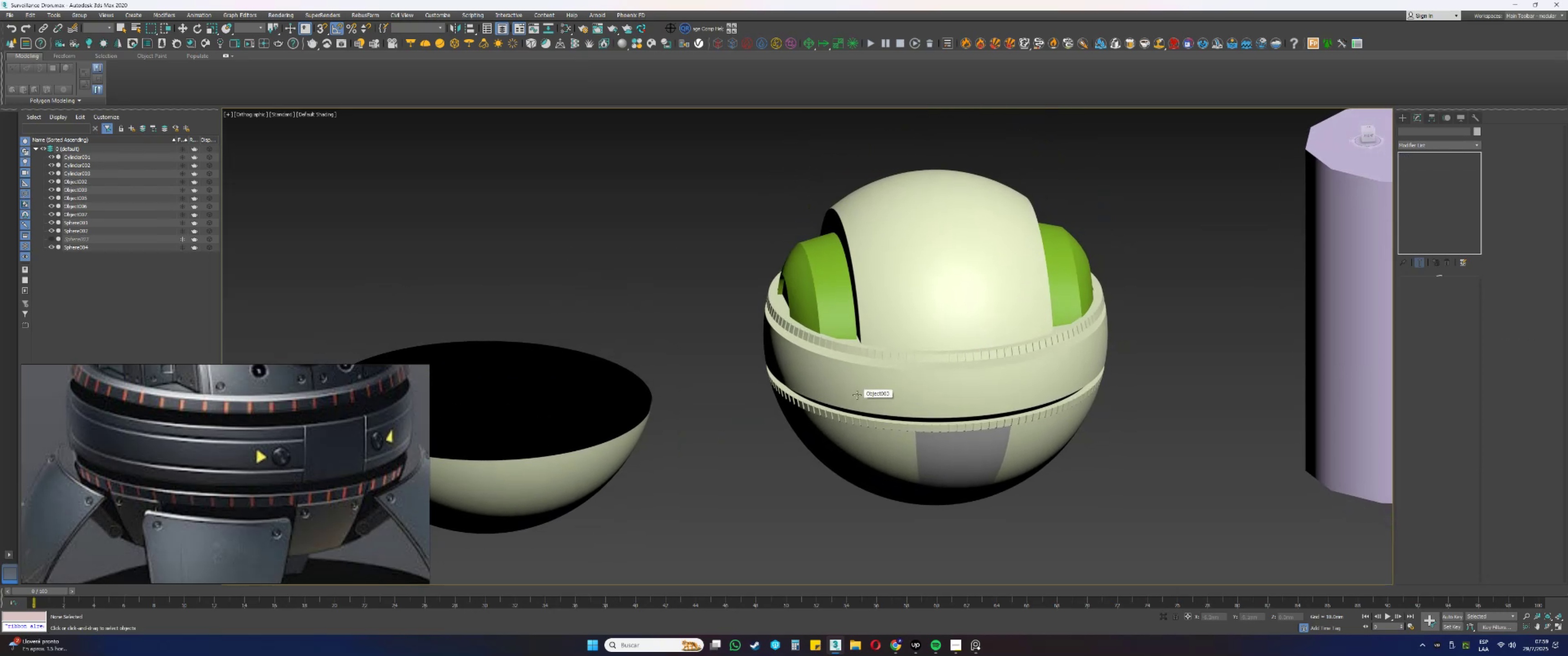 
wait(5.47)
 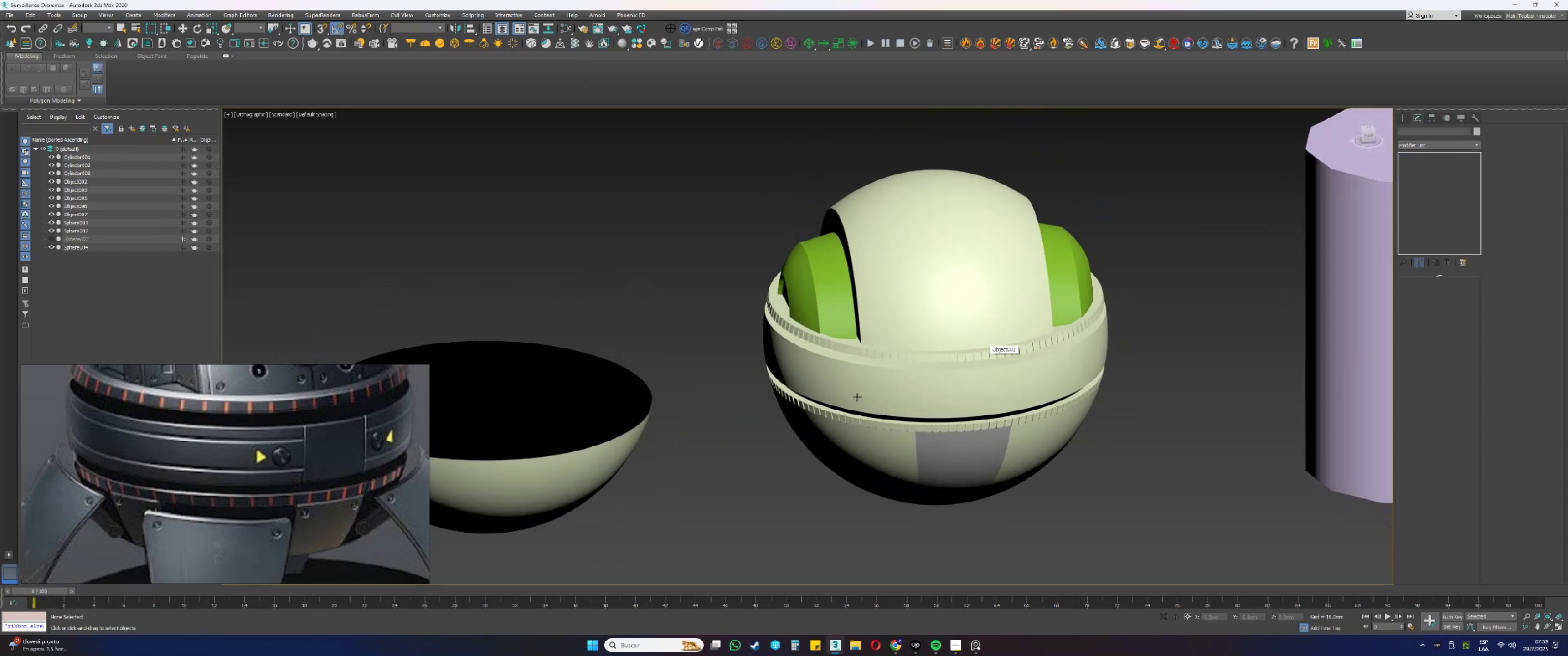 
type([F4]2fz)
 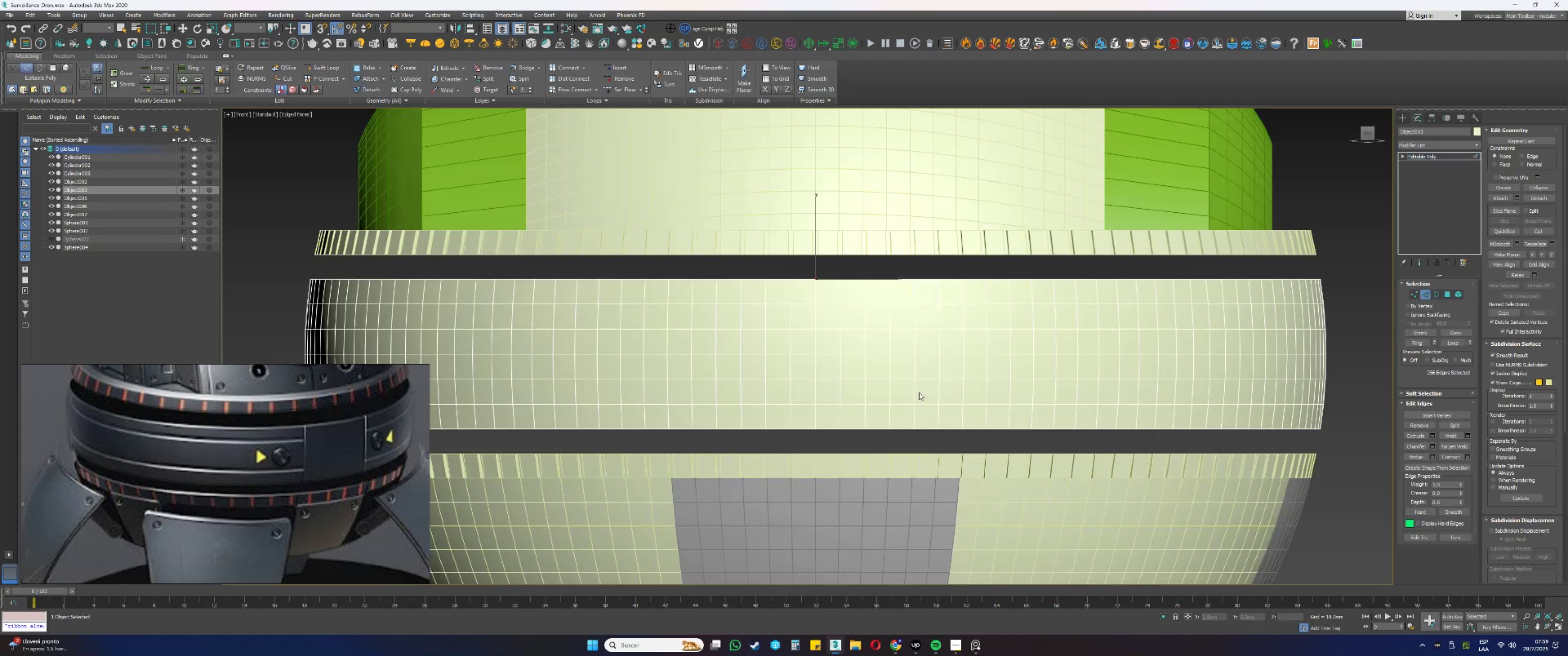 
scroll: coordinate [929, 393], scroll_direction: up, amount: 1.0
 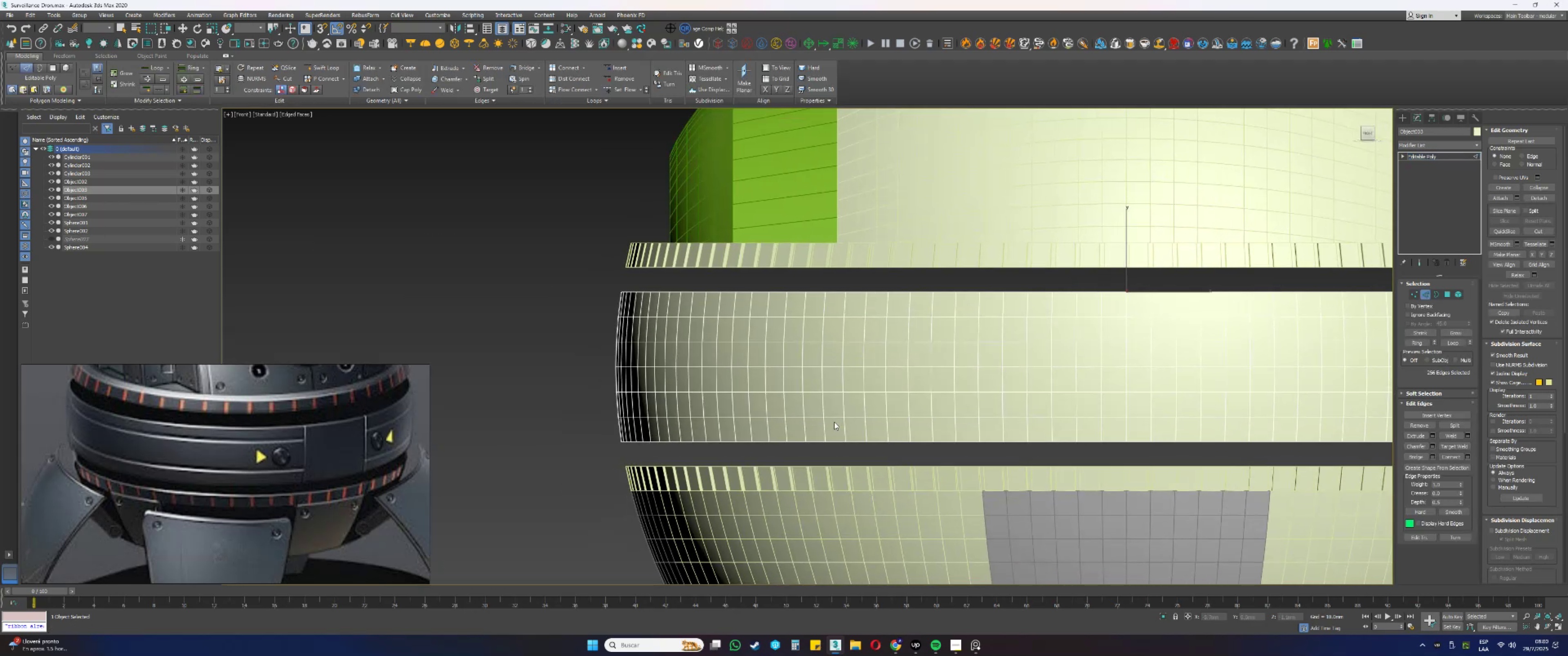 
wait(5.92)
 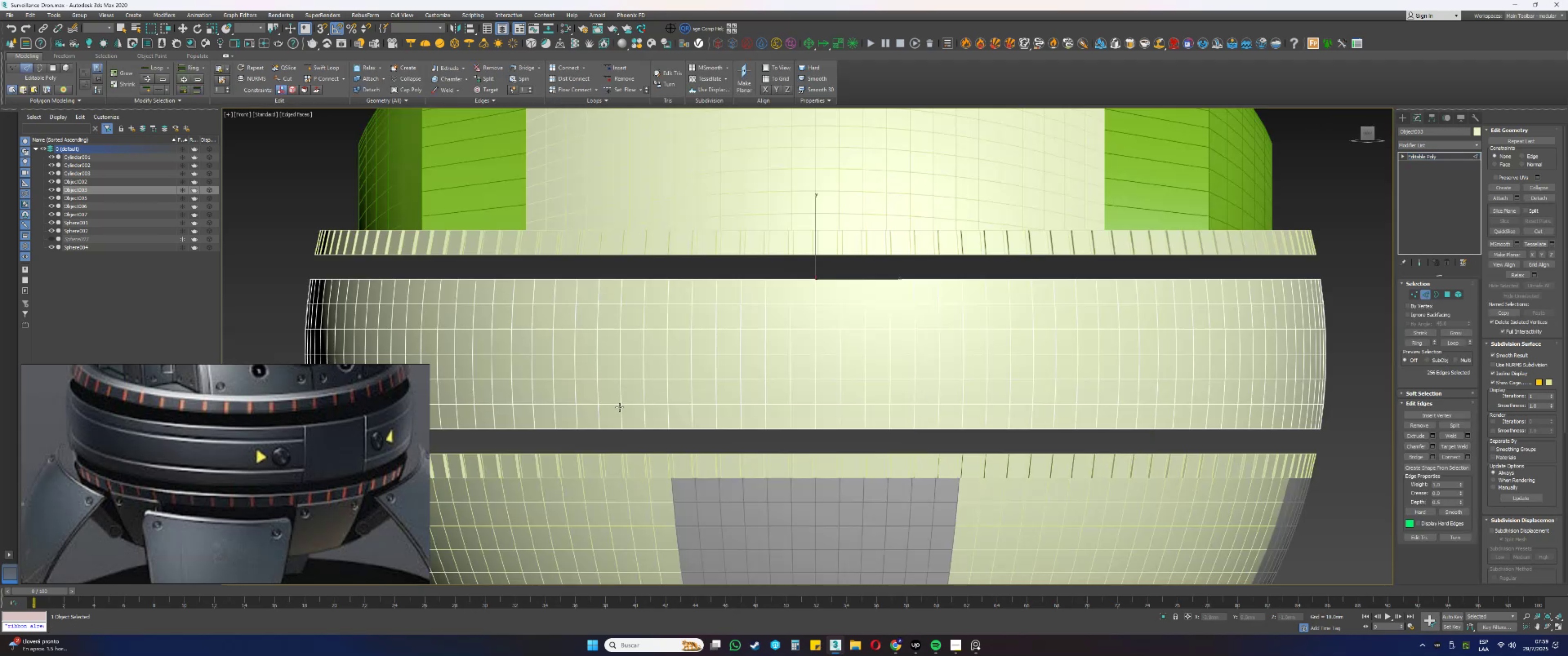 
key(4)
 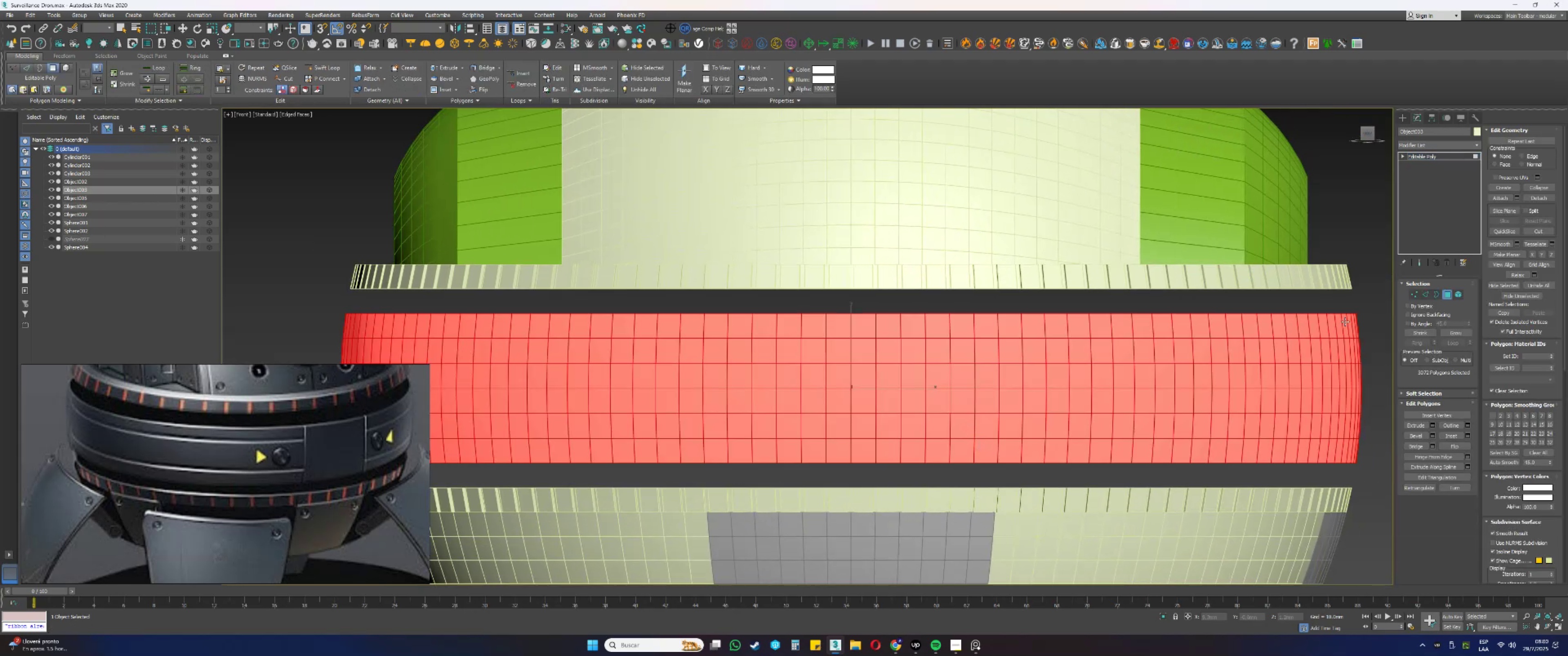 
left_click([1416, 314])
 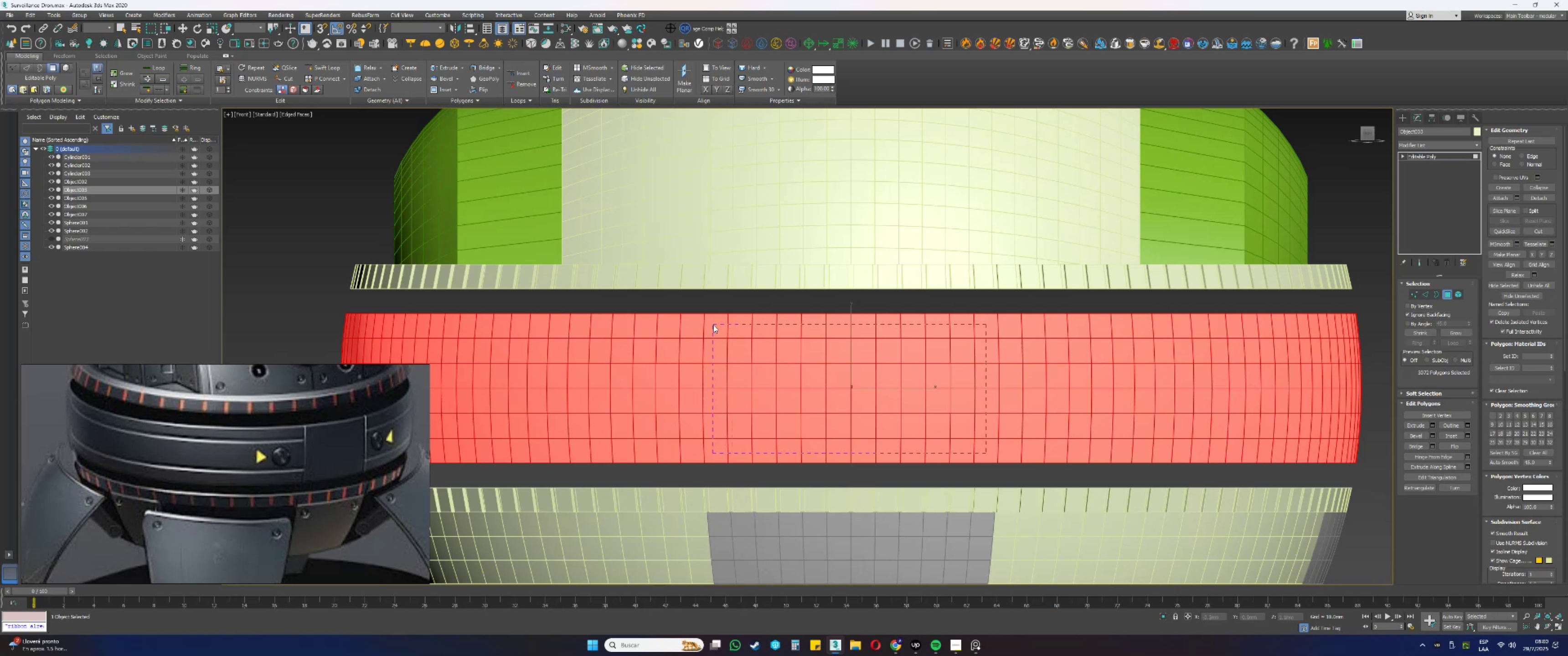 
scroll: coordinate [770, 337], scroll_direction: down, amount: 2.0
 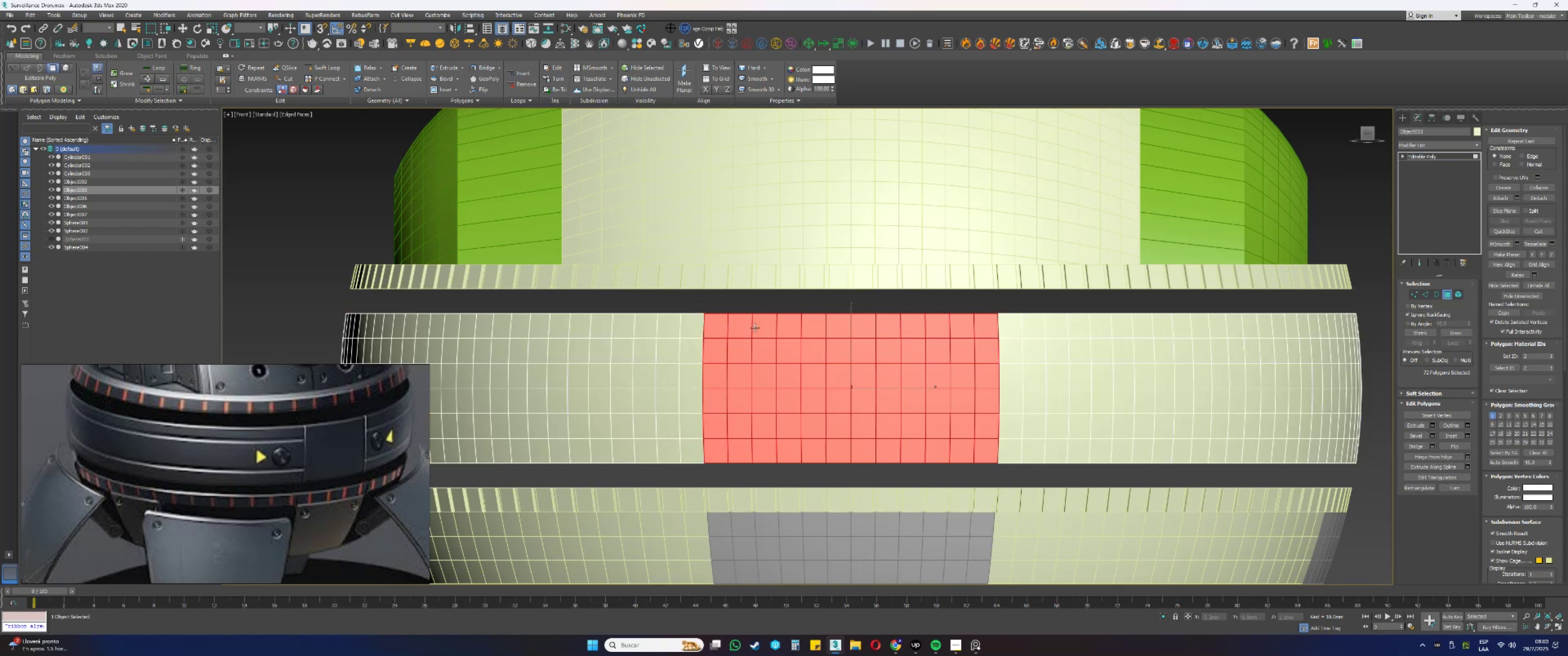 
hold_key(key=AltLeft, duration=0.36)
 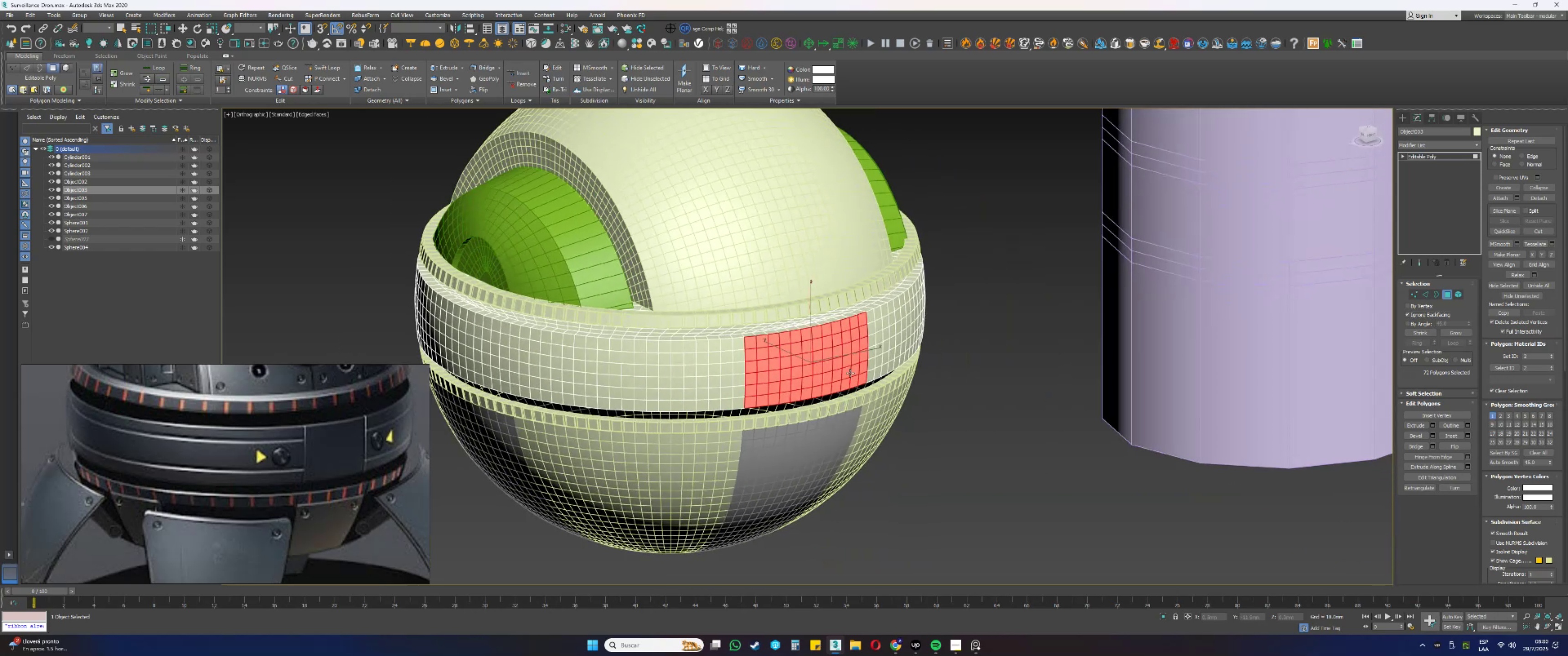 
scroll: coordinate [850, 370], scroll_direction: down, amount: 1.0
 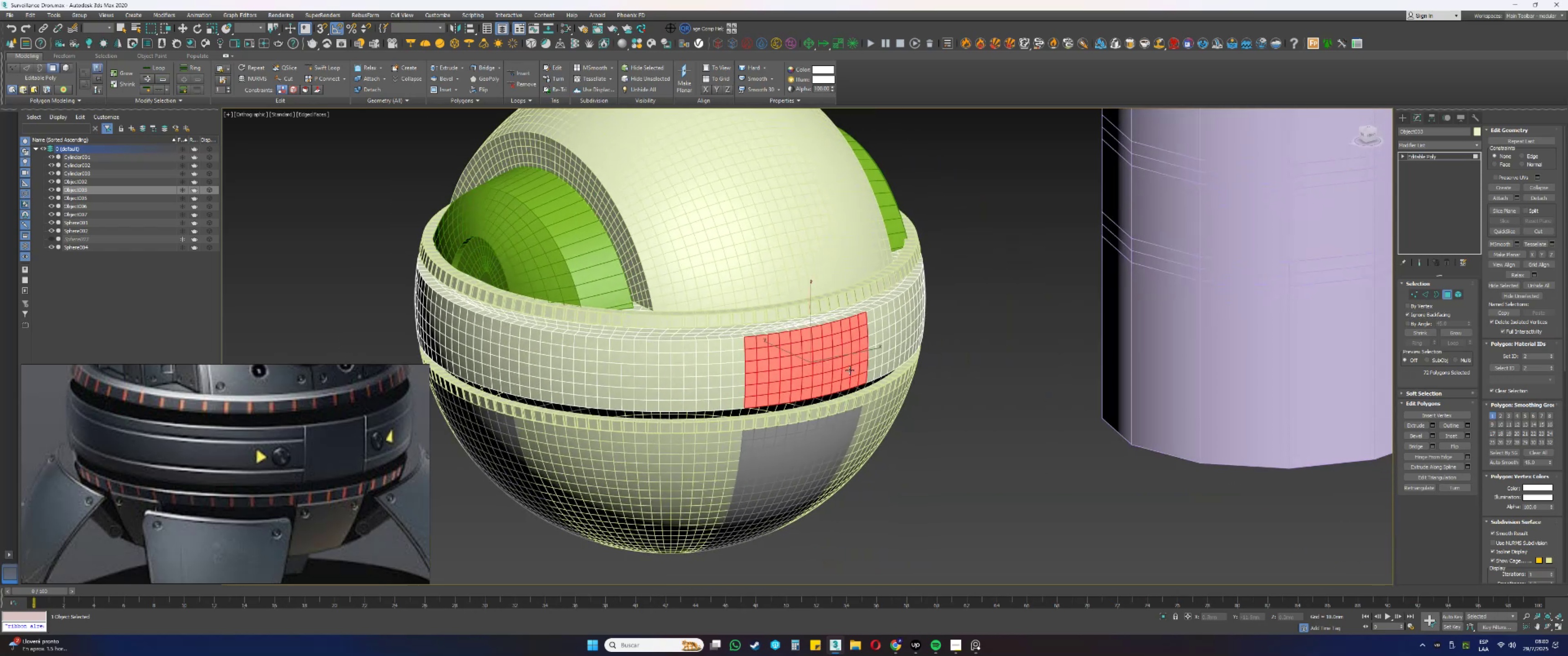 
hold_key(key=AltLeft, duration=1.5)
 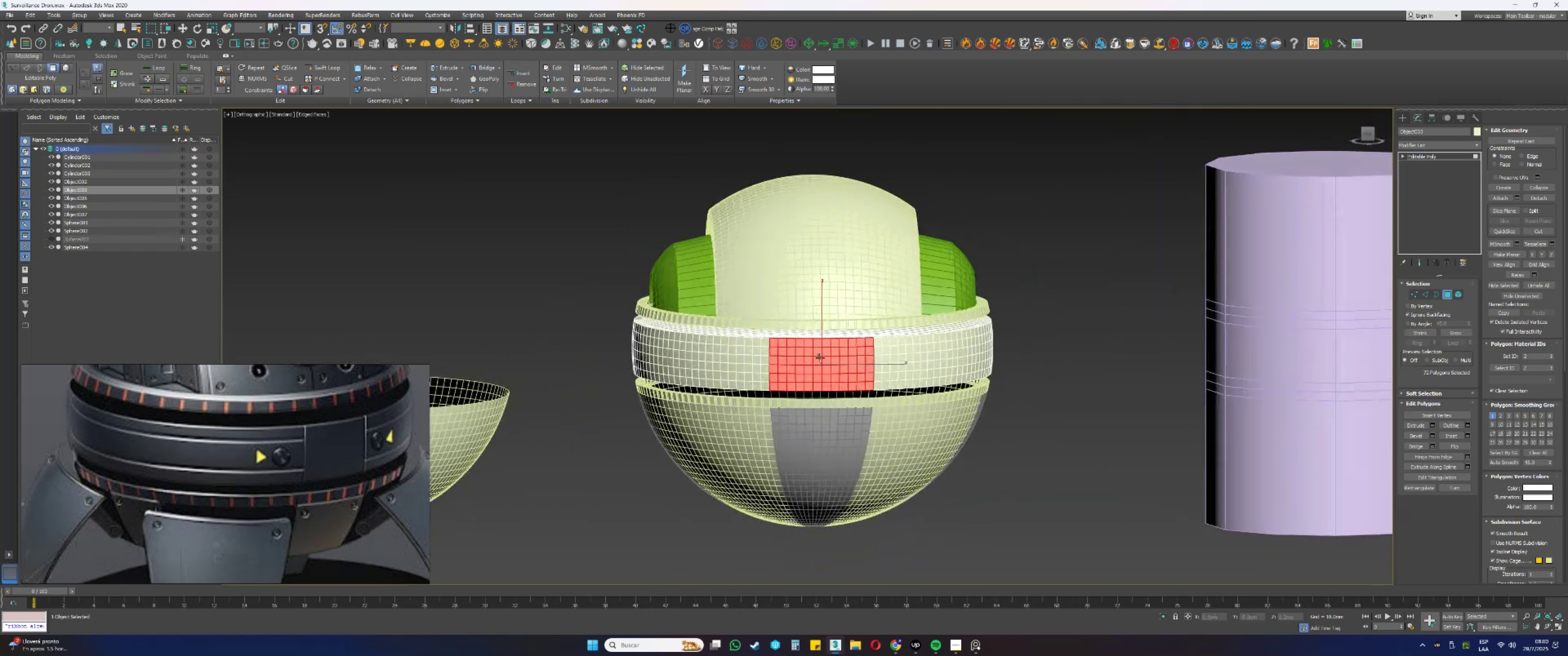 
hold_key(key=AltLeft, duration=0.51)
 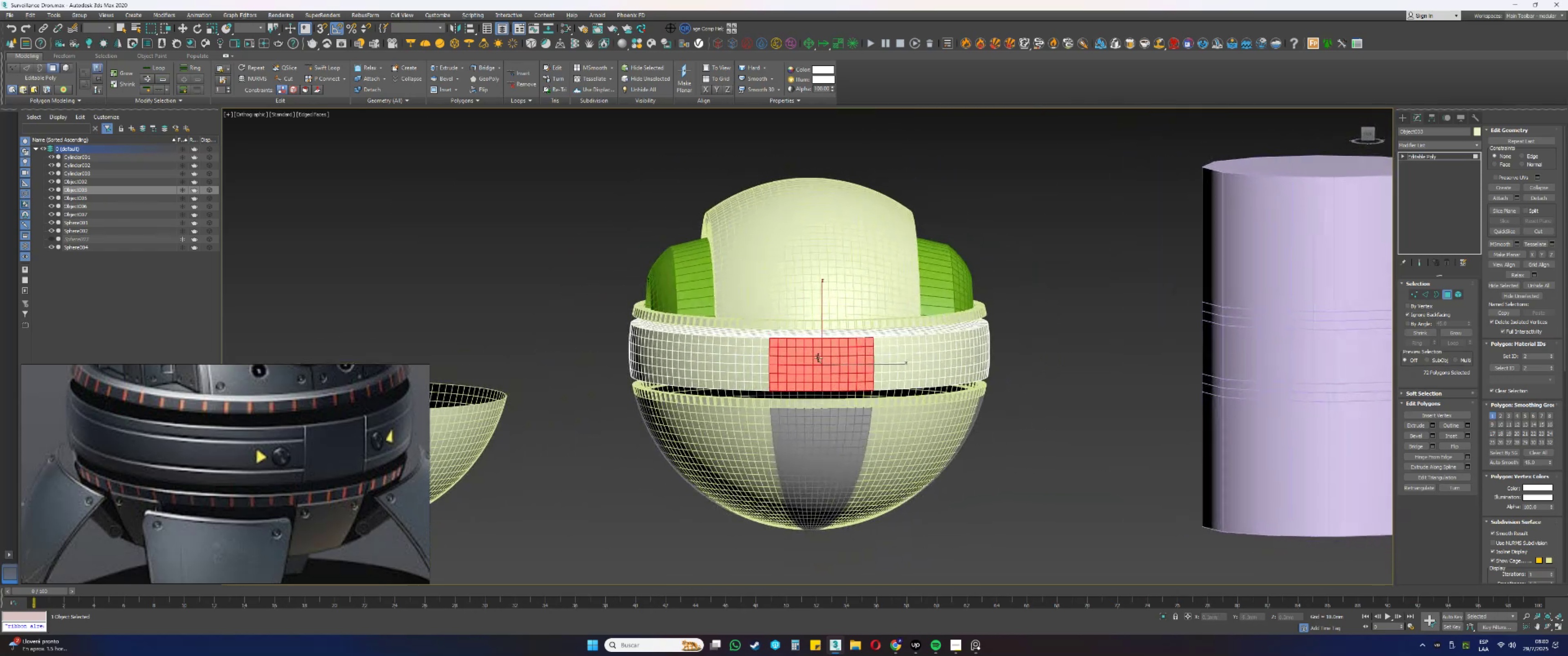 
type(fz)
 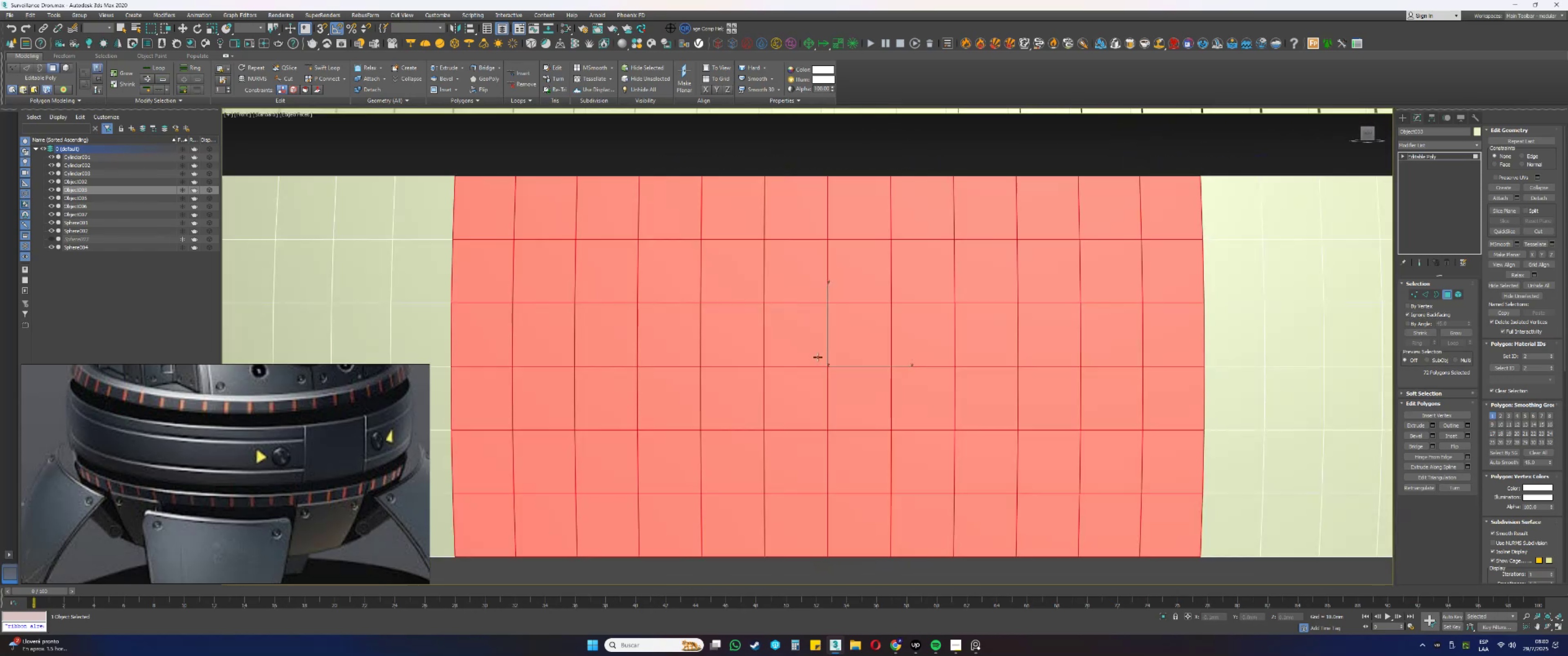 
scroll: coordinate [328, 454], scroll_direction: down, amount: 16.0
 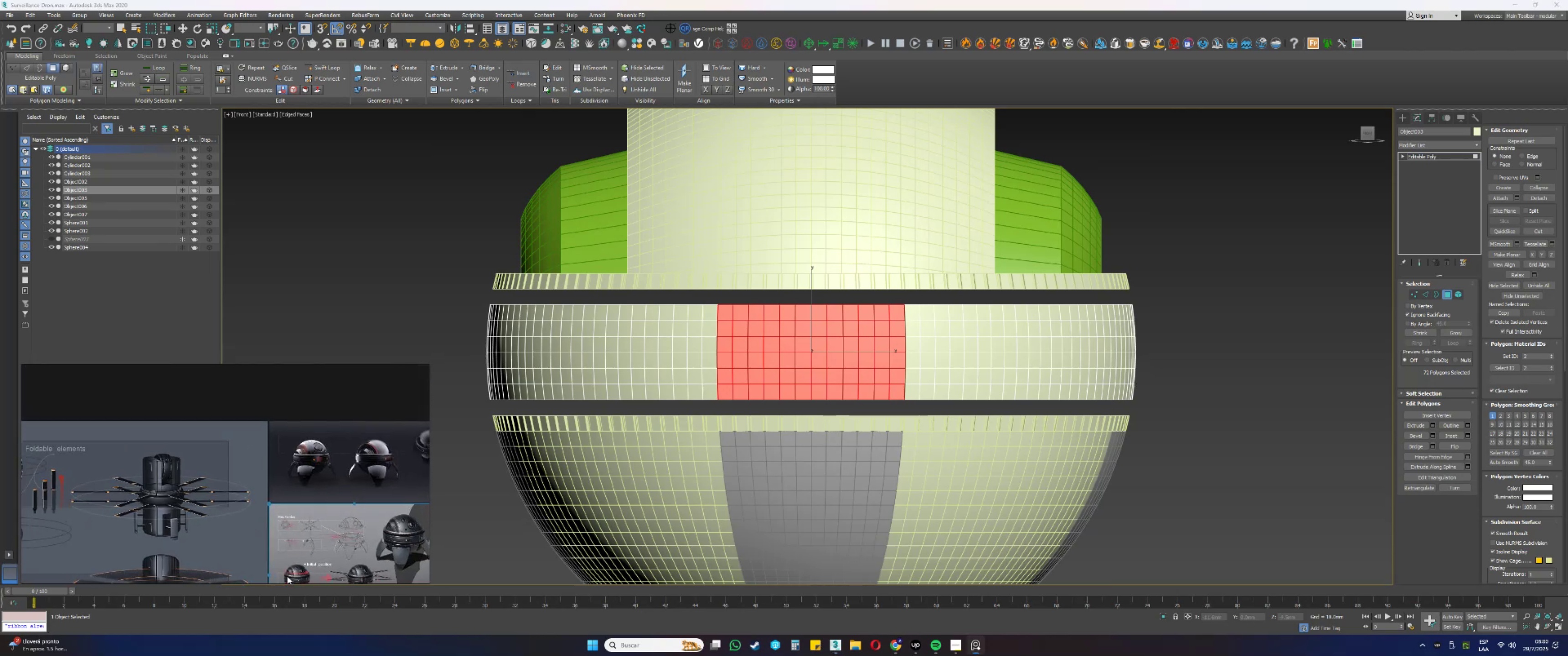 
scroll: coordinate [279, 466], scroll_direction: up, amount: 8.0
 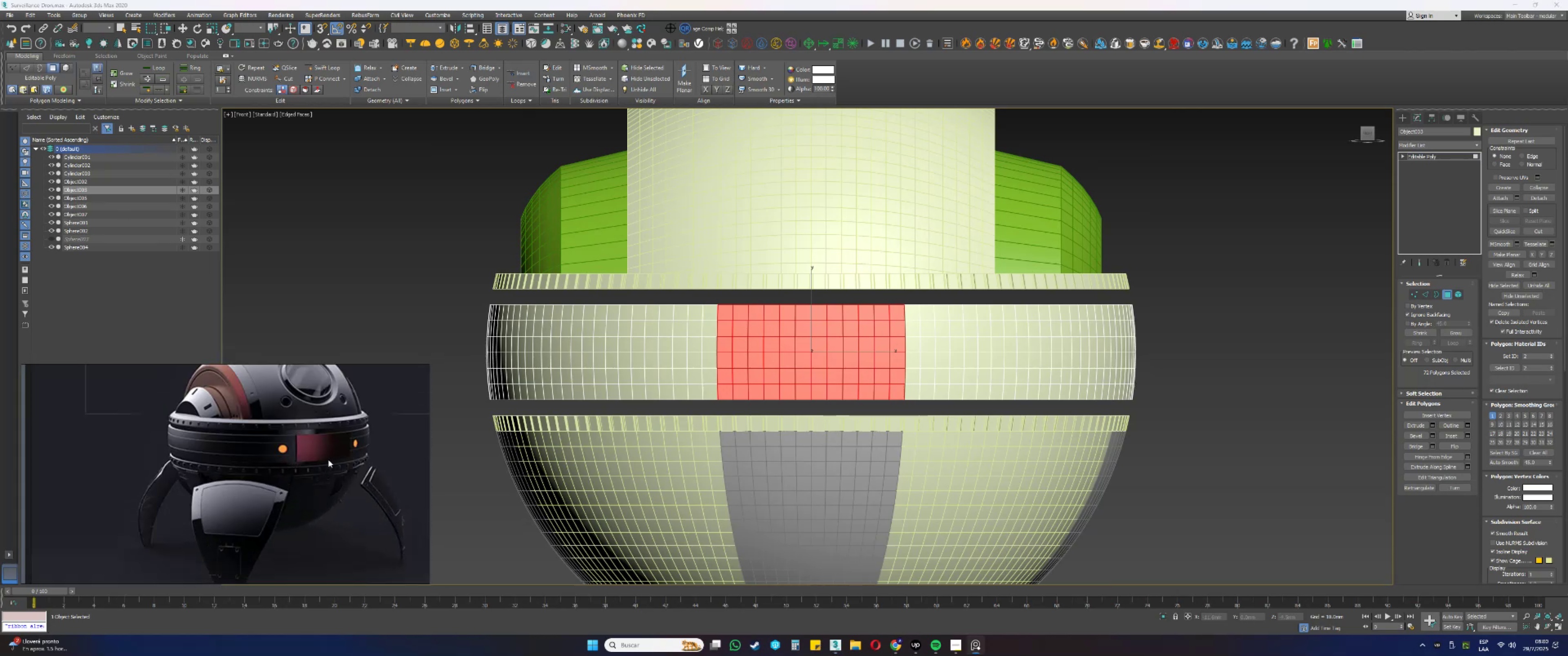 
scroll: coordinate [192, 472], scroll_direction: down, amount: 5.0
 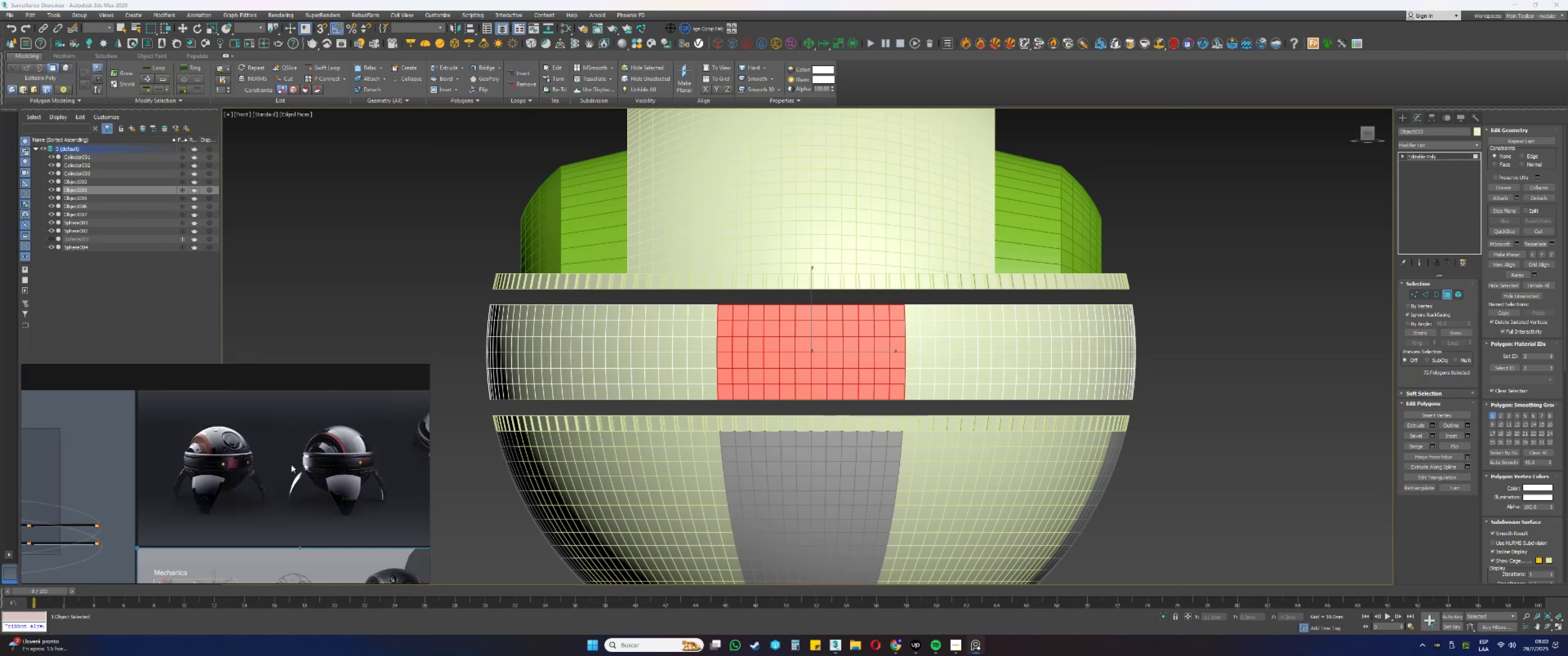 
scroll: coordinate [372, 457], scroll_direction: up, amount: 4.0
 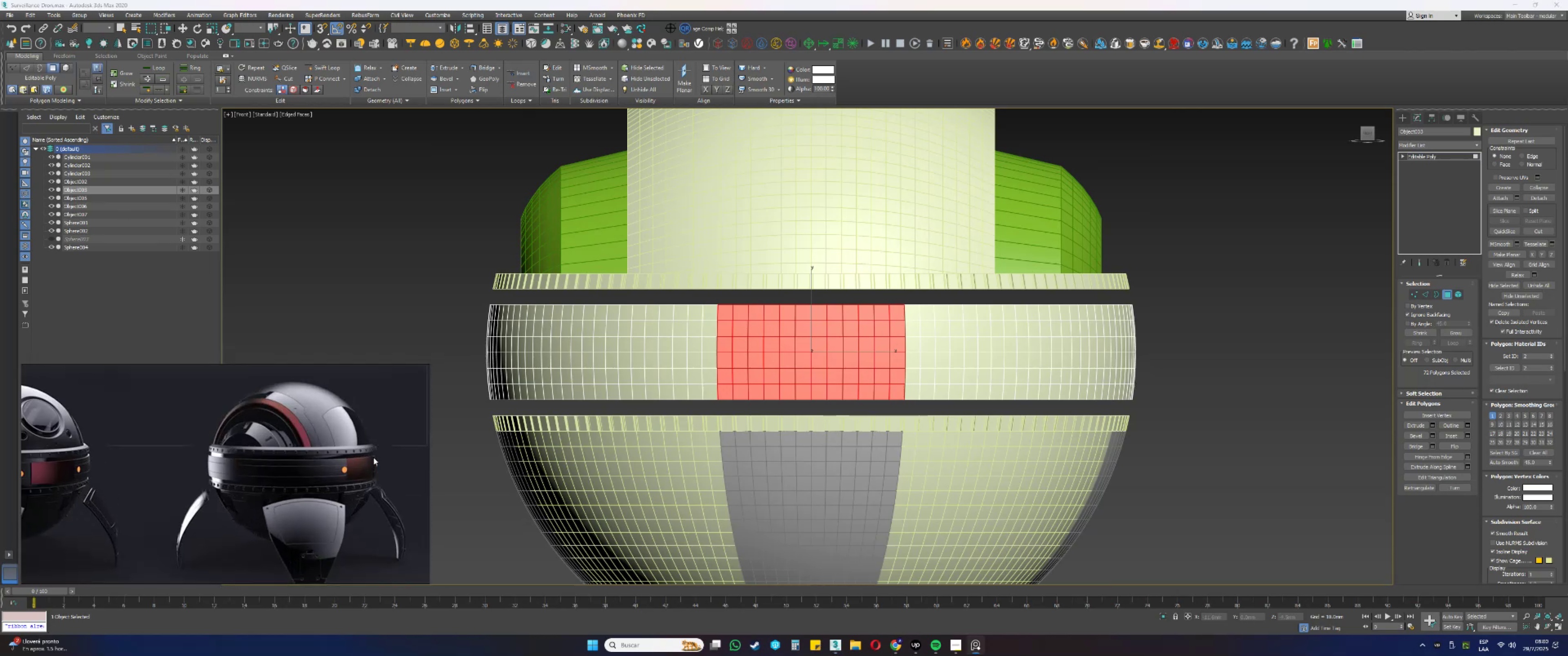 
scroll: coordinate [373, 457], scroll_direction: down, amount: 6.0
 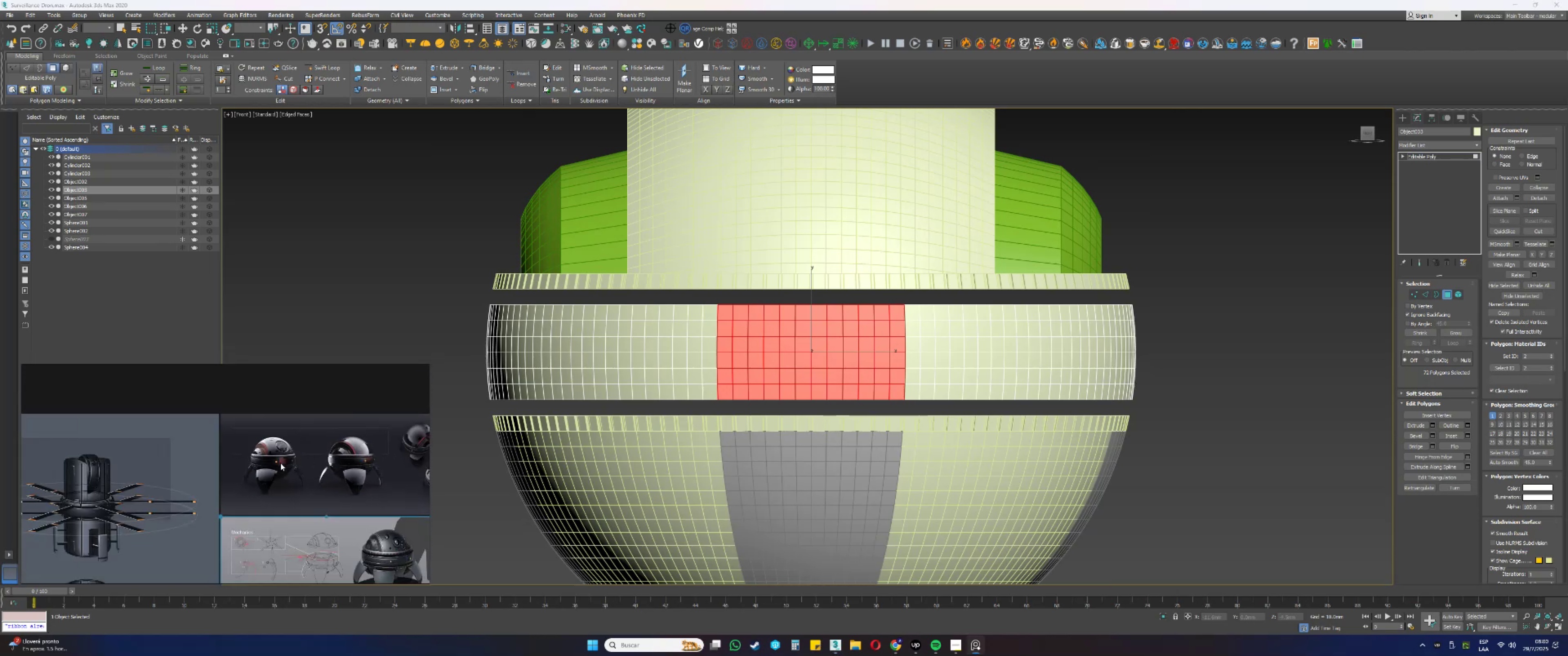 
scroll: coordinate [284, 465], scroll_direction: up, amount: 10.0
 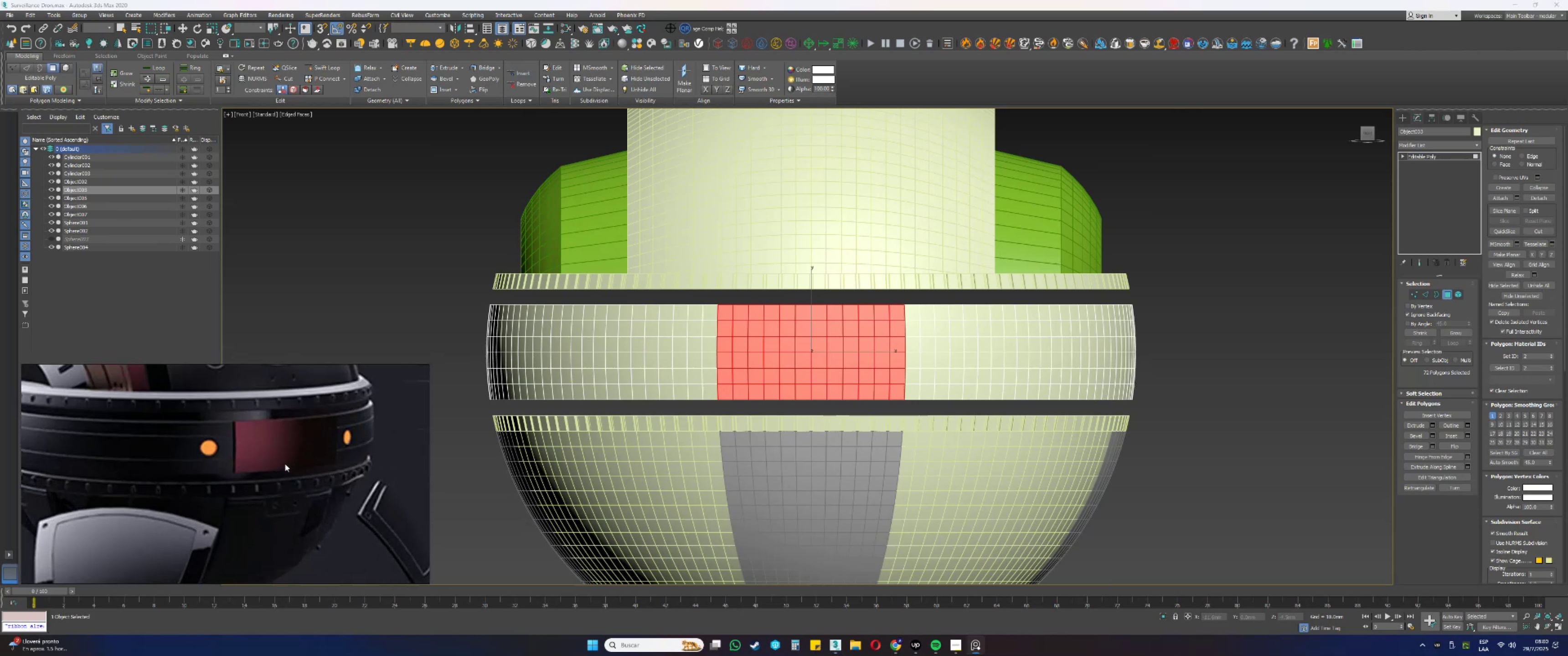 
scroll: coordinate [290, 467], scroll_direction: down, amount: 15.0
 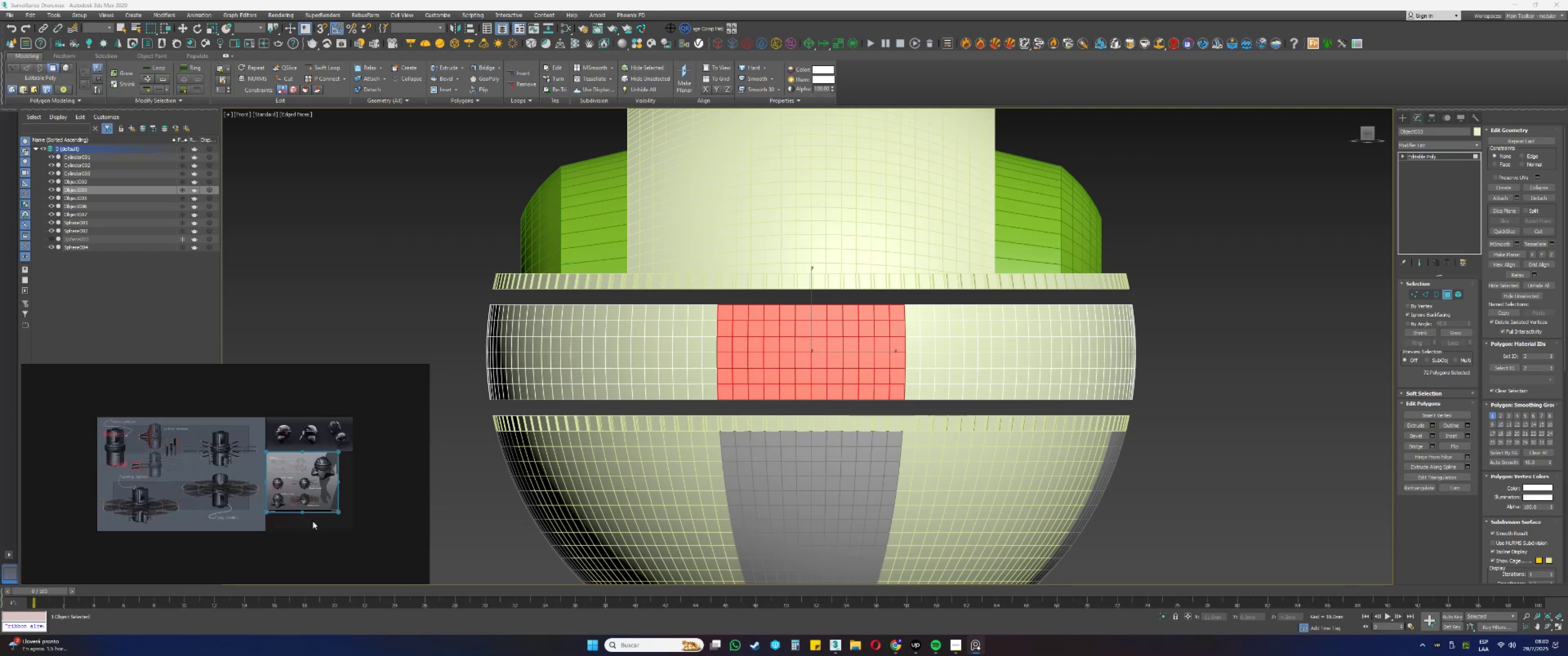 
scroll: coordinate [329, 461], scroll_direction: up, amount: 15.0
 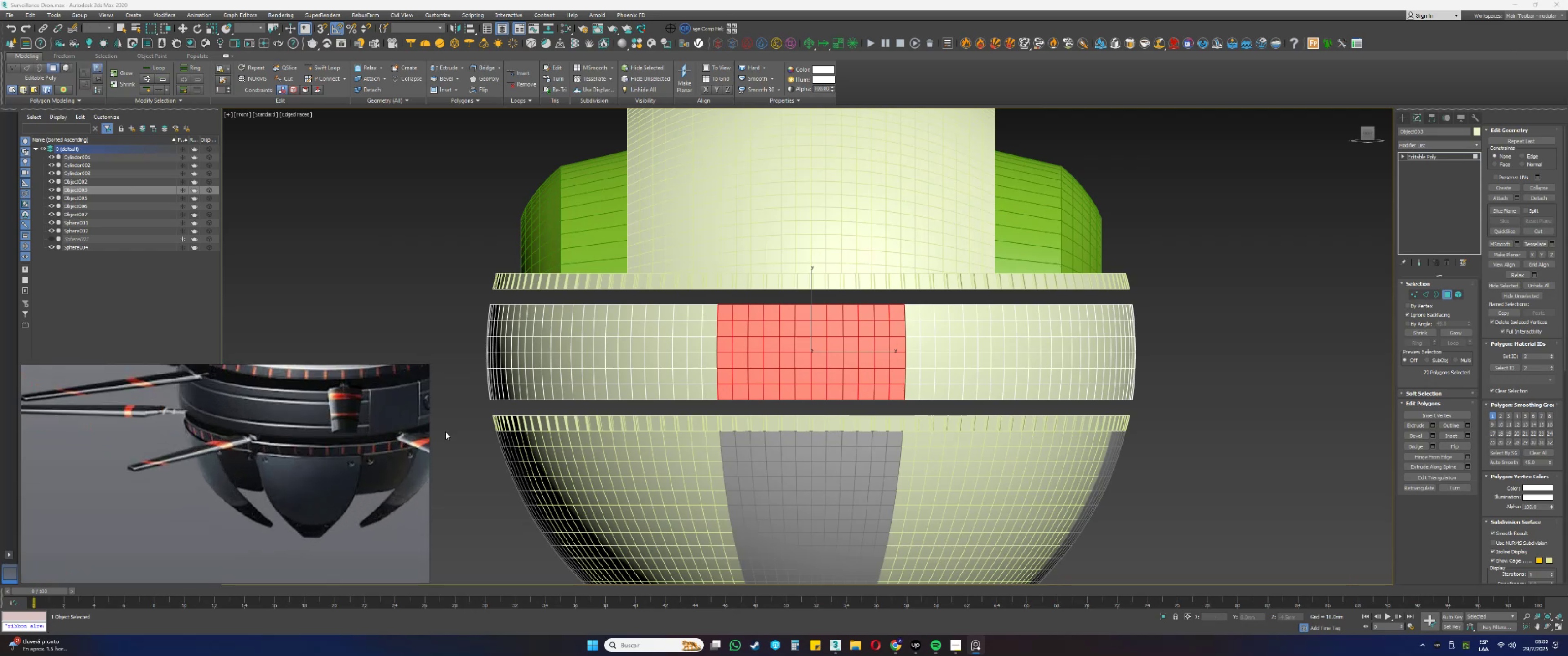 
scroll: coordinate [764, 381], scroll_direction: down, amount: 2.0
 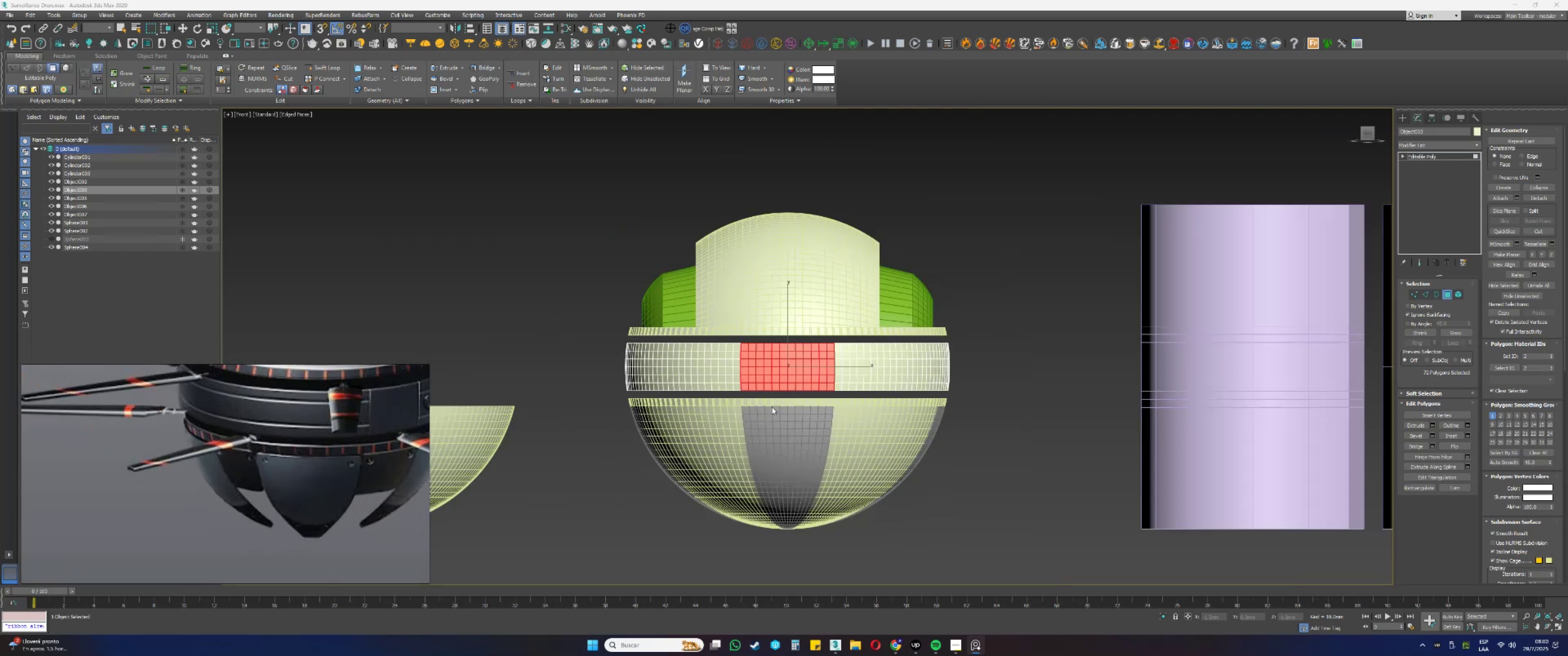 
hold_key(key=AltLeft, duration=0.65)
 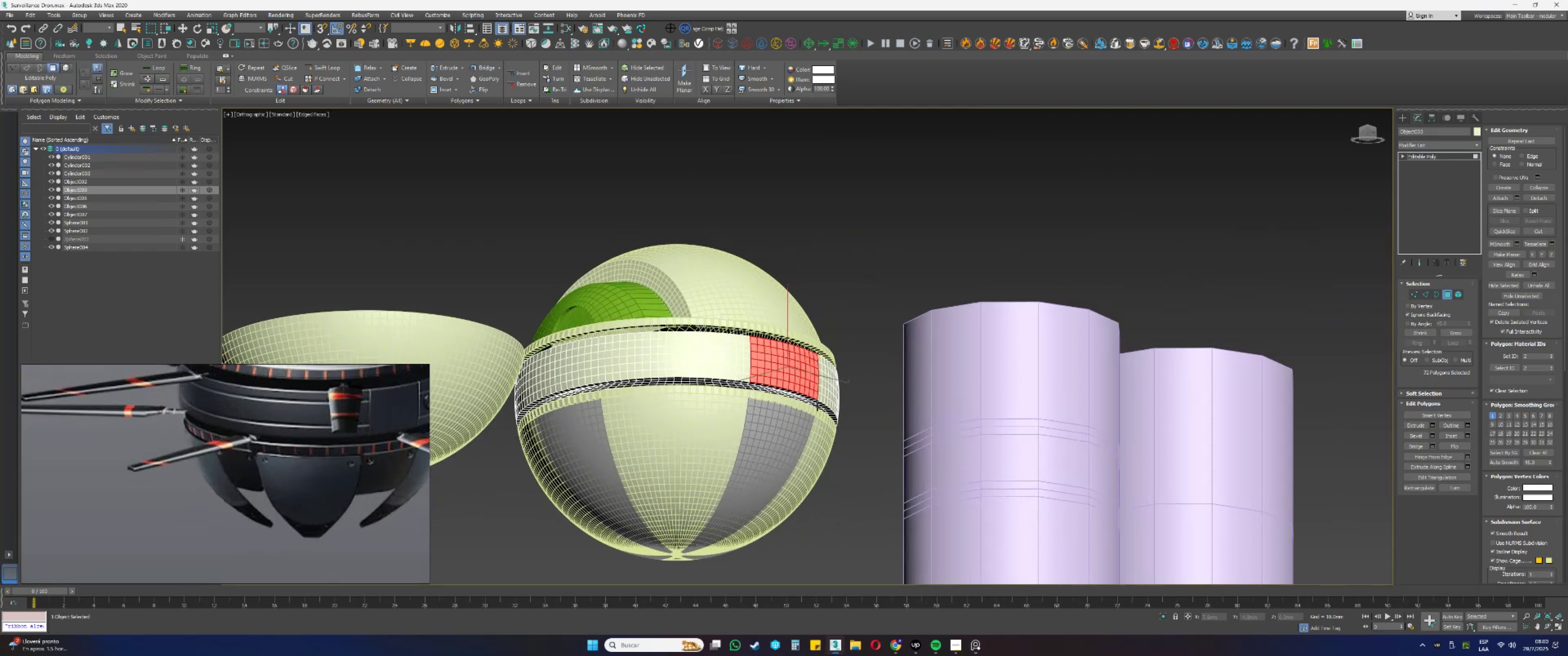 
hold_key(key=AltLeft, duration=0.56)
 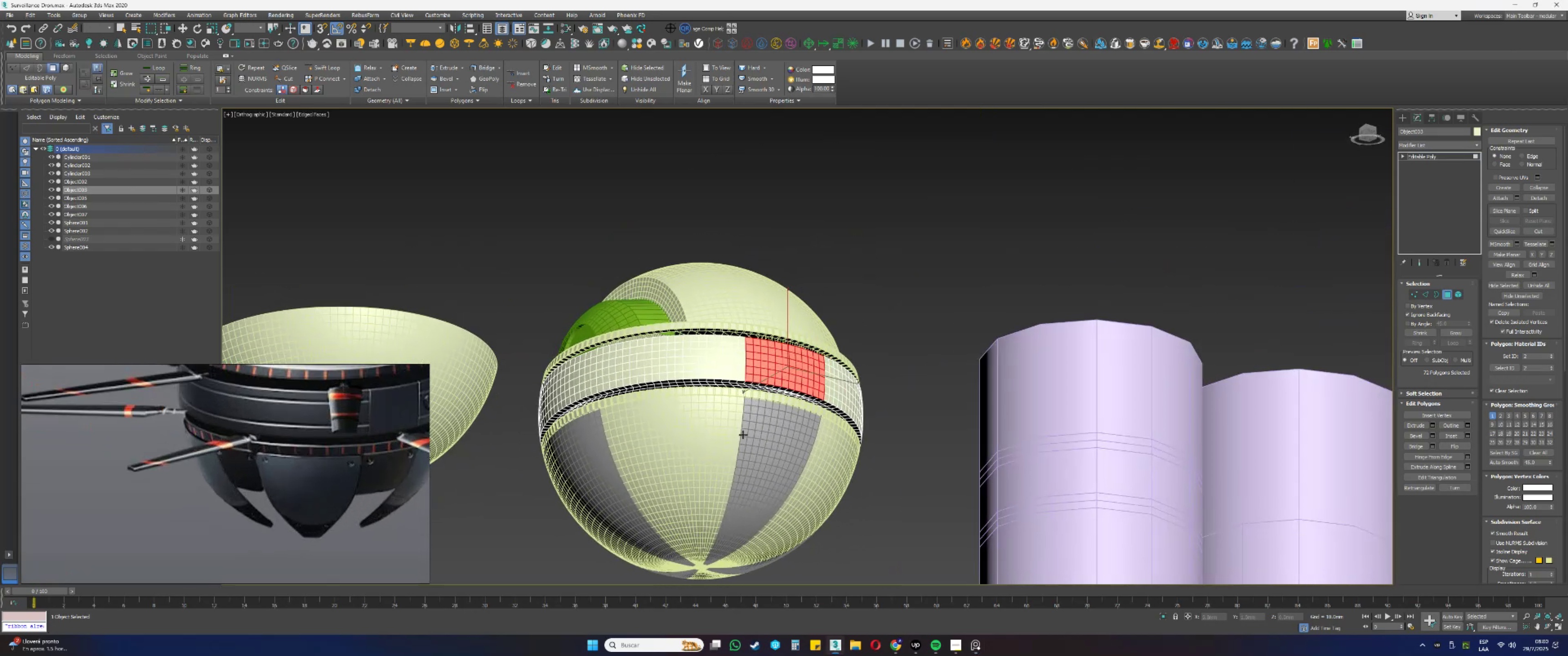 
hold_key(key=AltLeft, duration=1.08)
 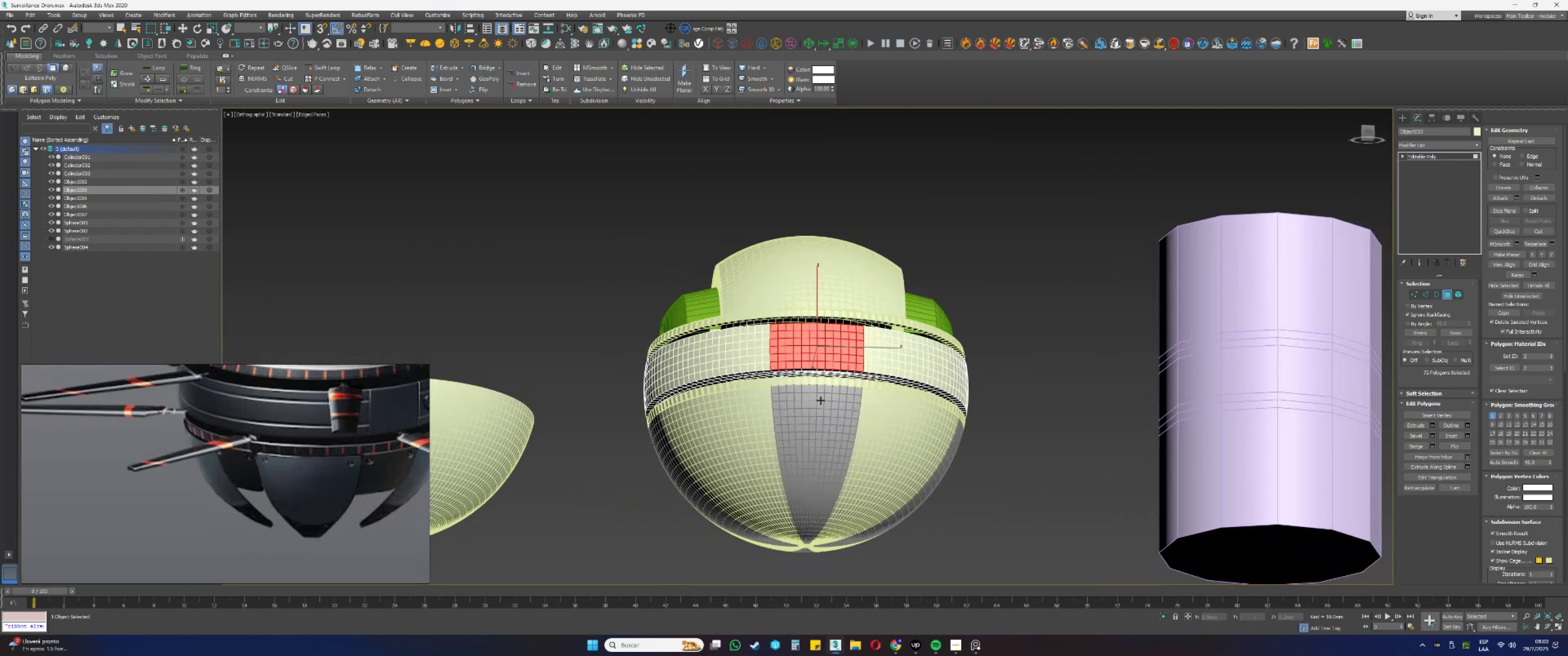 
scroll: coordinate [826, 330], scroll_direction: up, amount: 1.0
 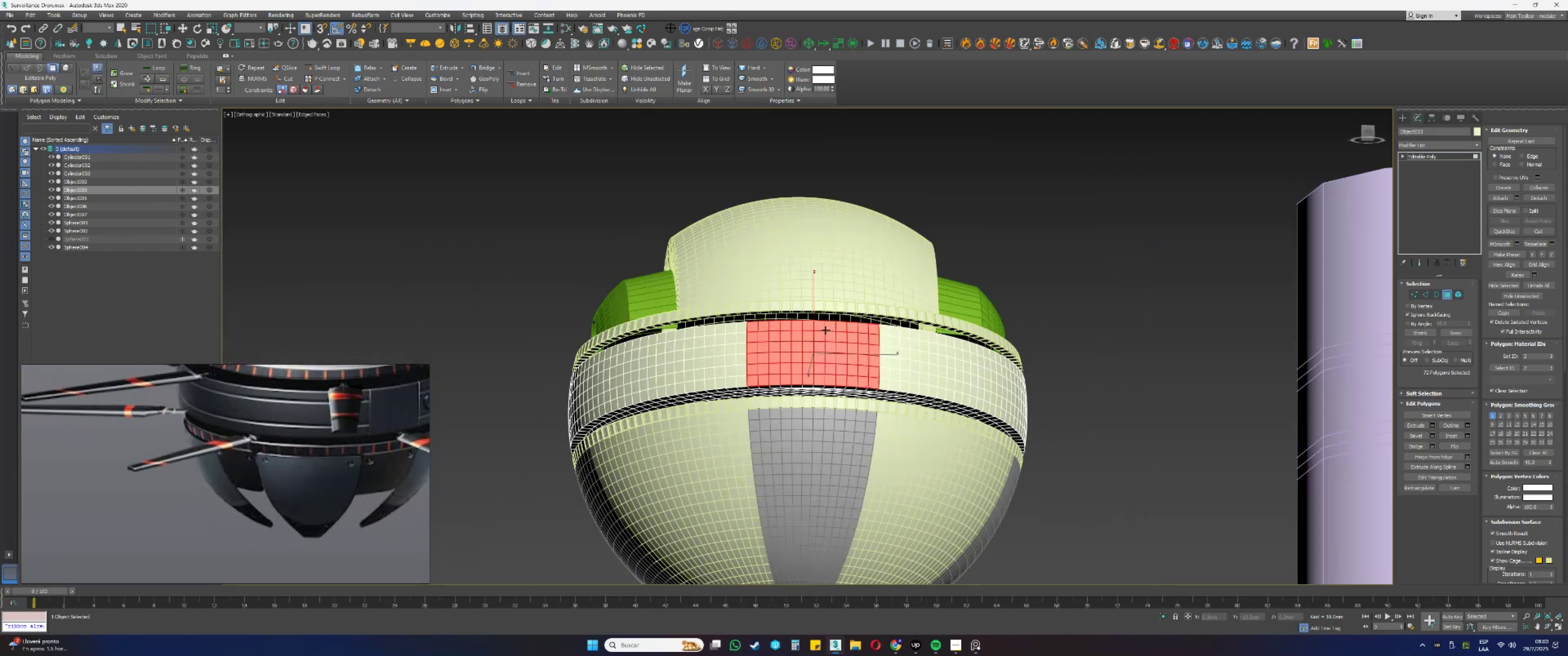 
type(fz)
 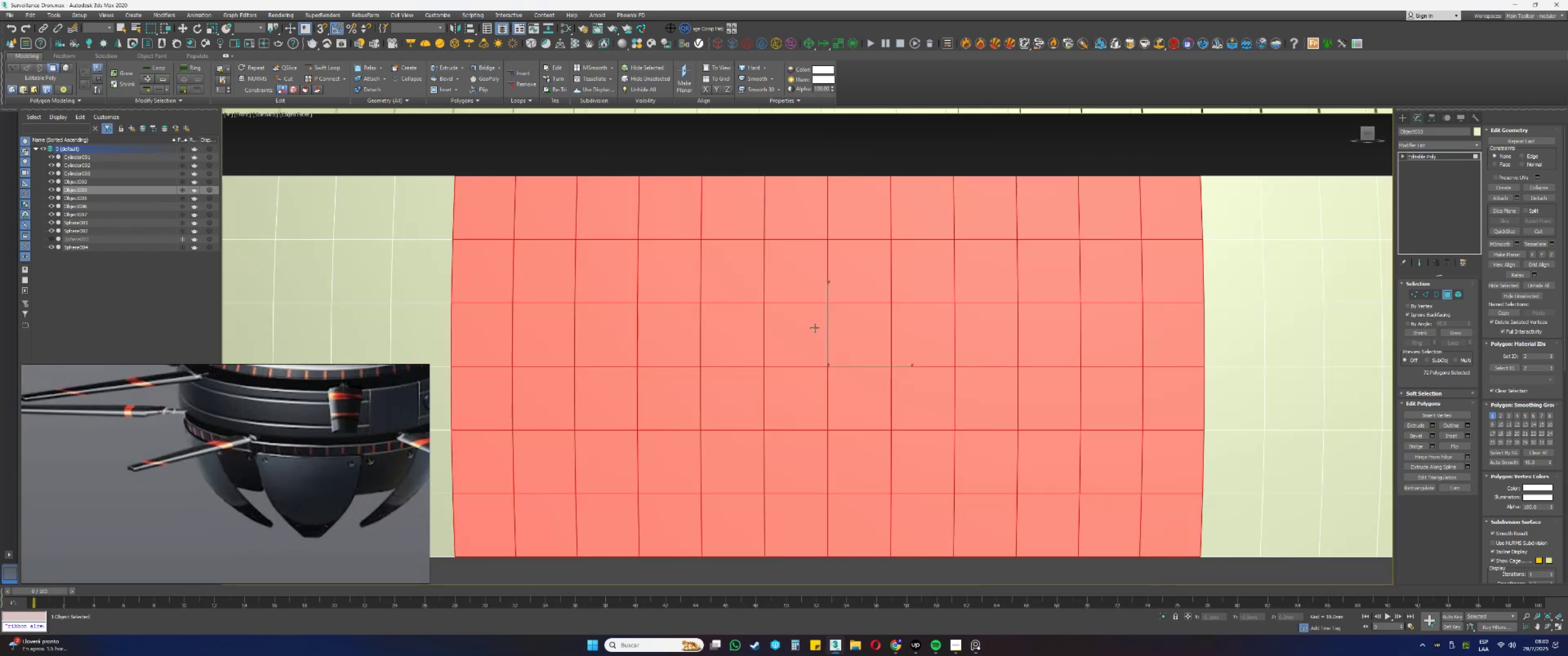 
scroll: coordinate [803, 327], scroll_direction: down, amount: 3.0
 